 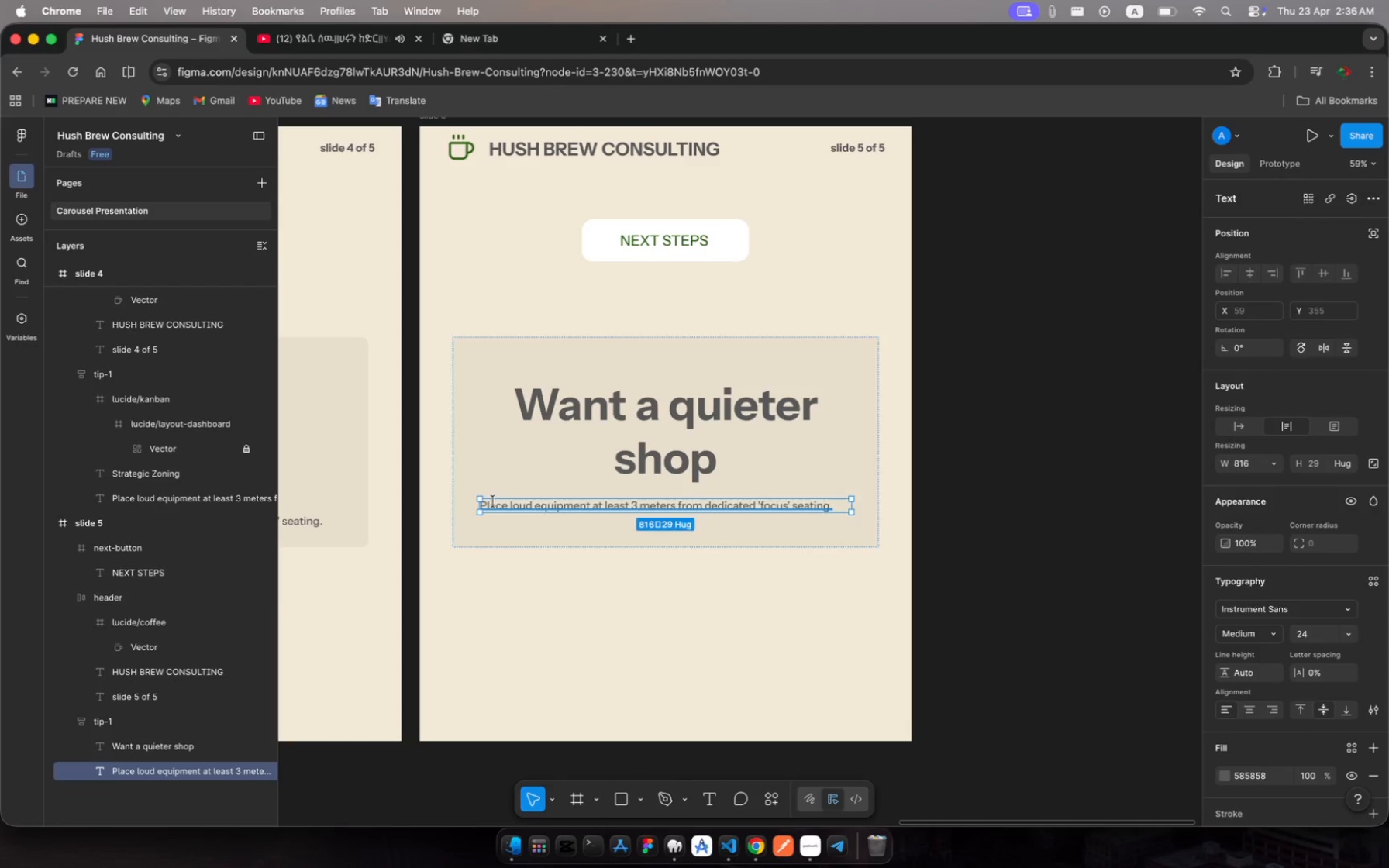 
left_click([493, 501])
 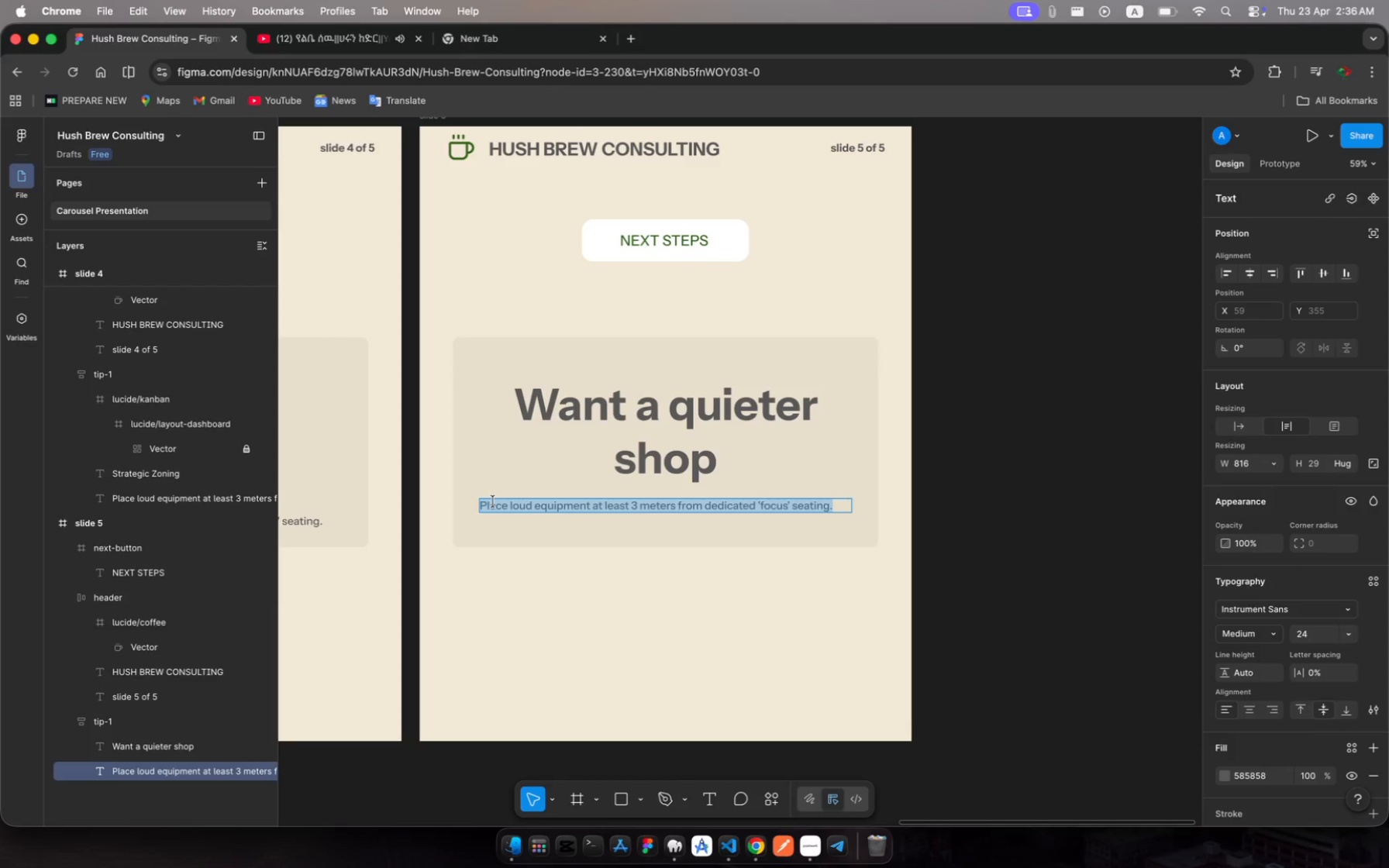 
wait(5.71)
 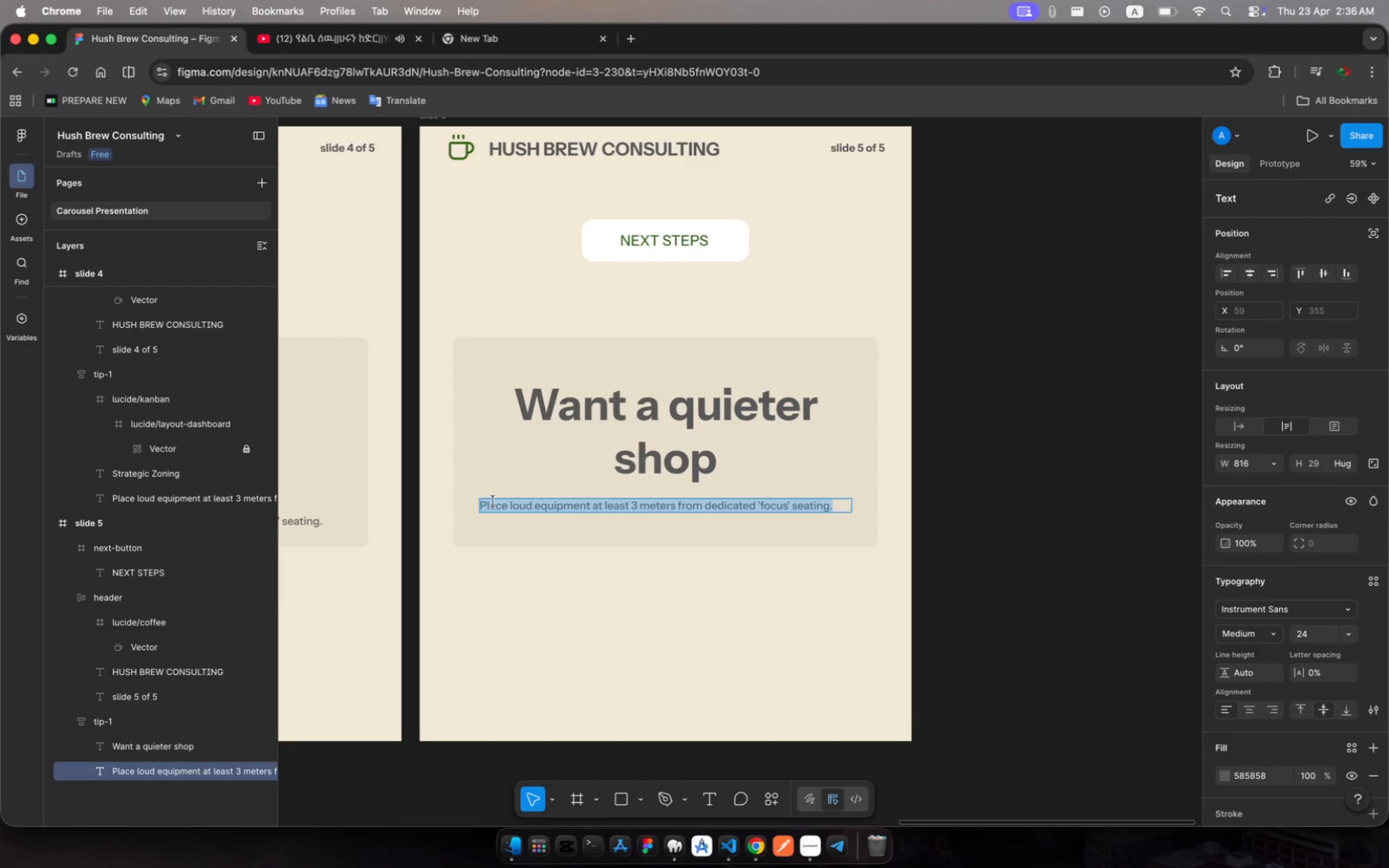 
type(Our Comre)
 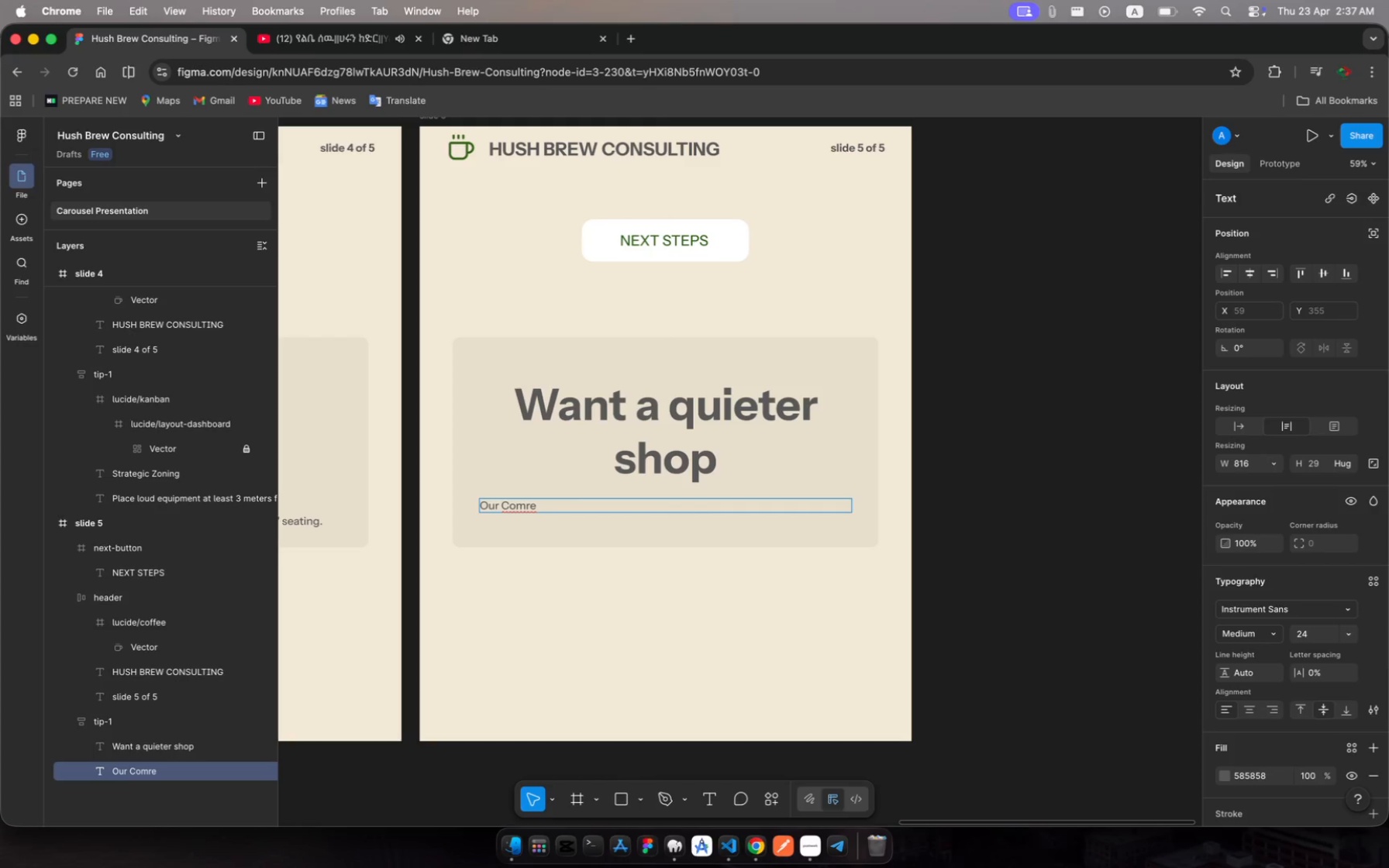 
key(ArrowLeft)
 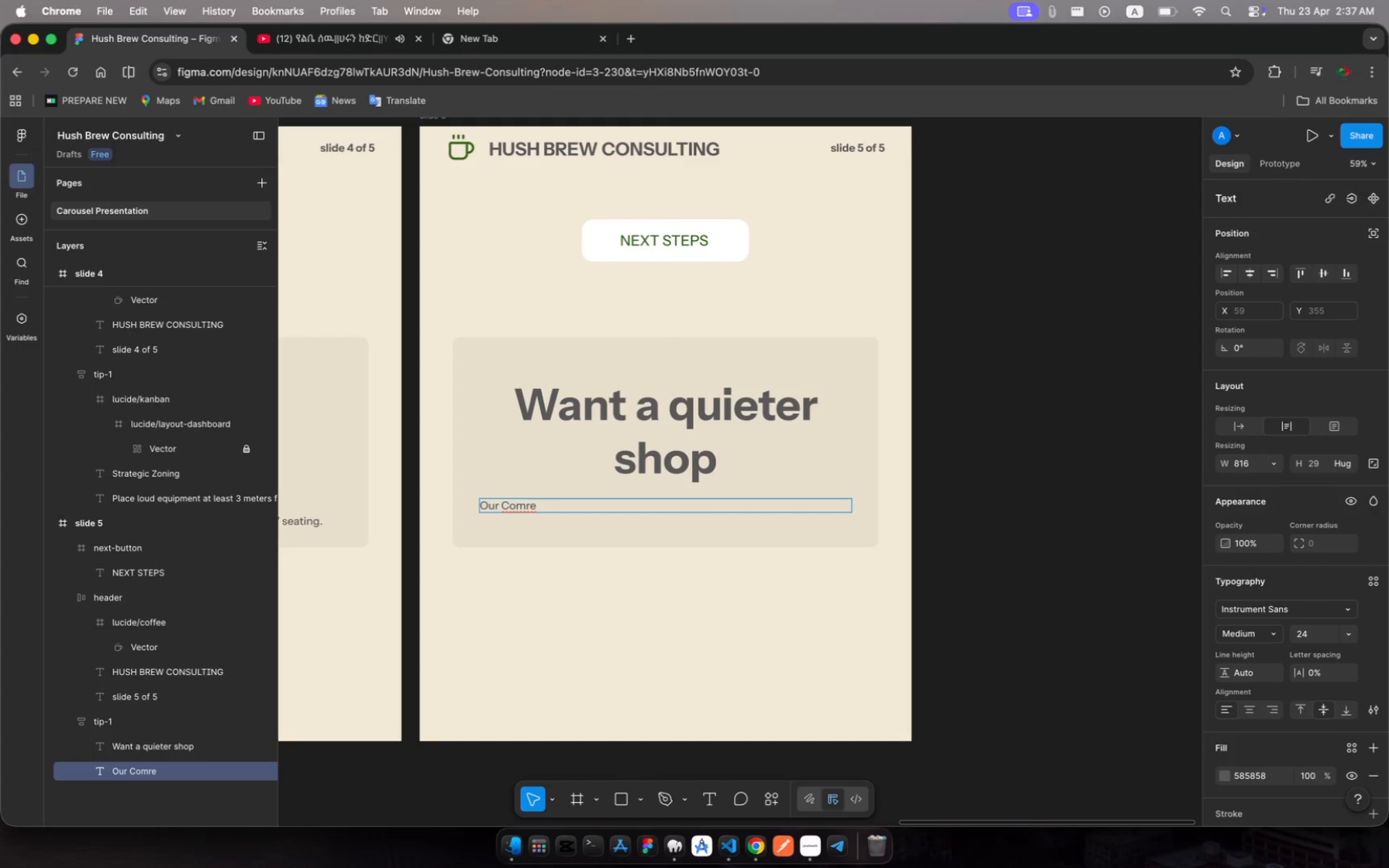 
key(P)
 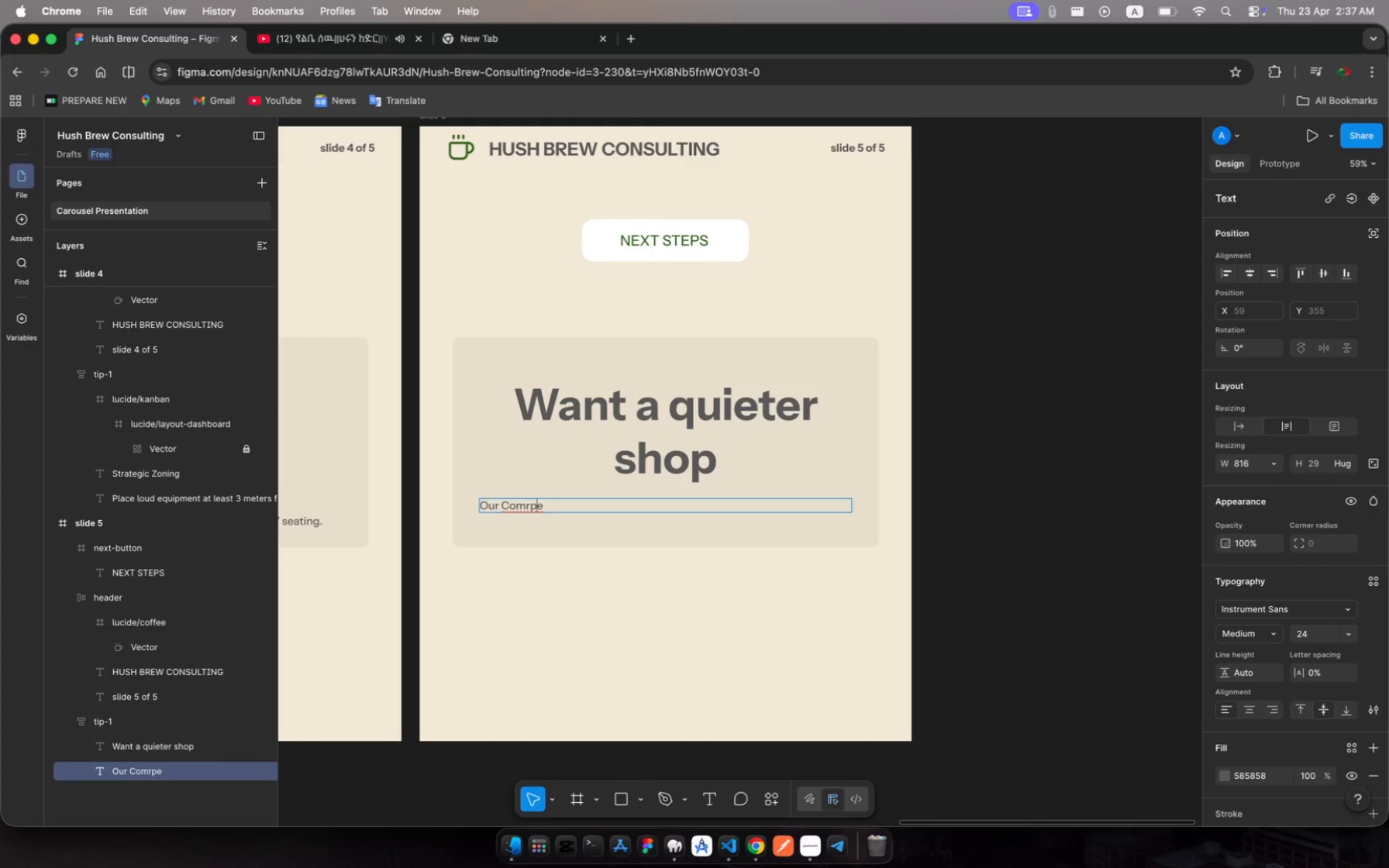 
key(ArrowRight)
 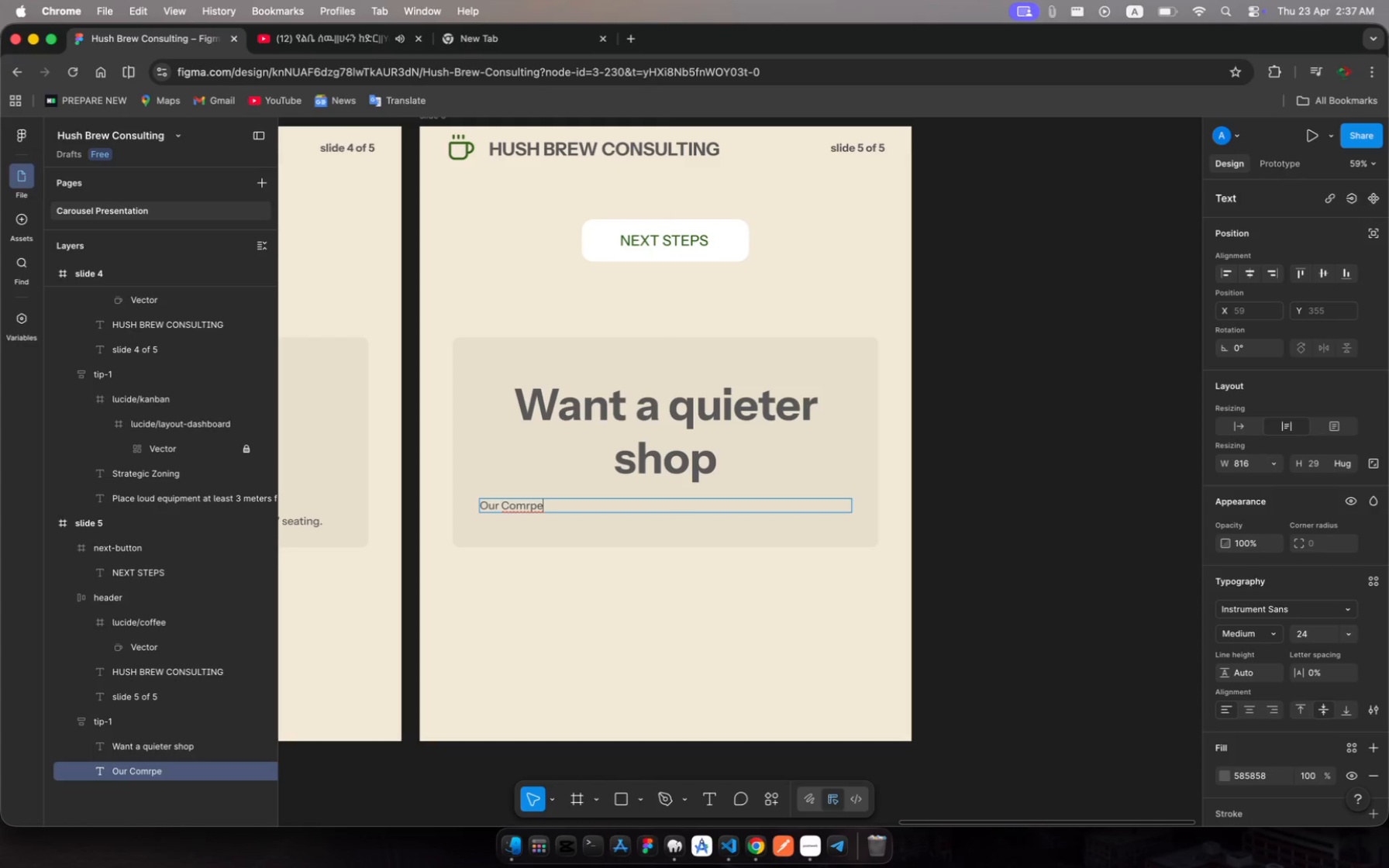 
wait(5.67)
 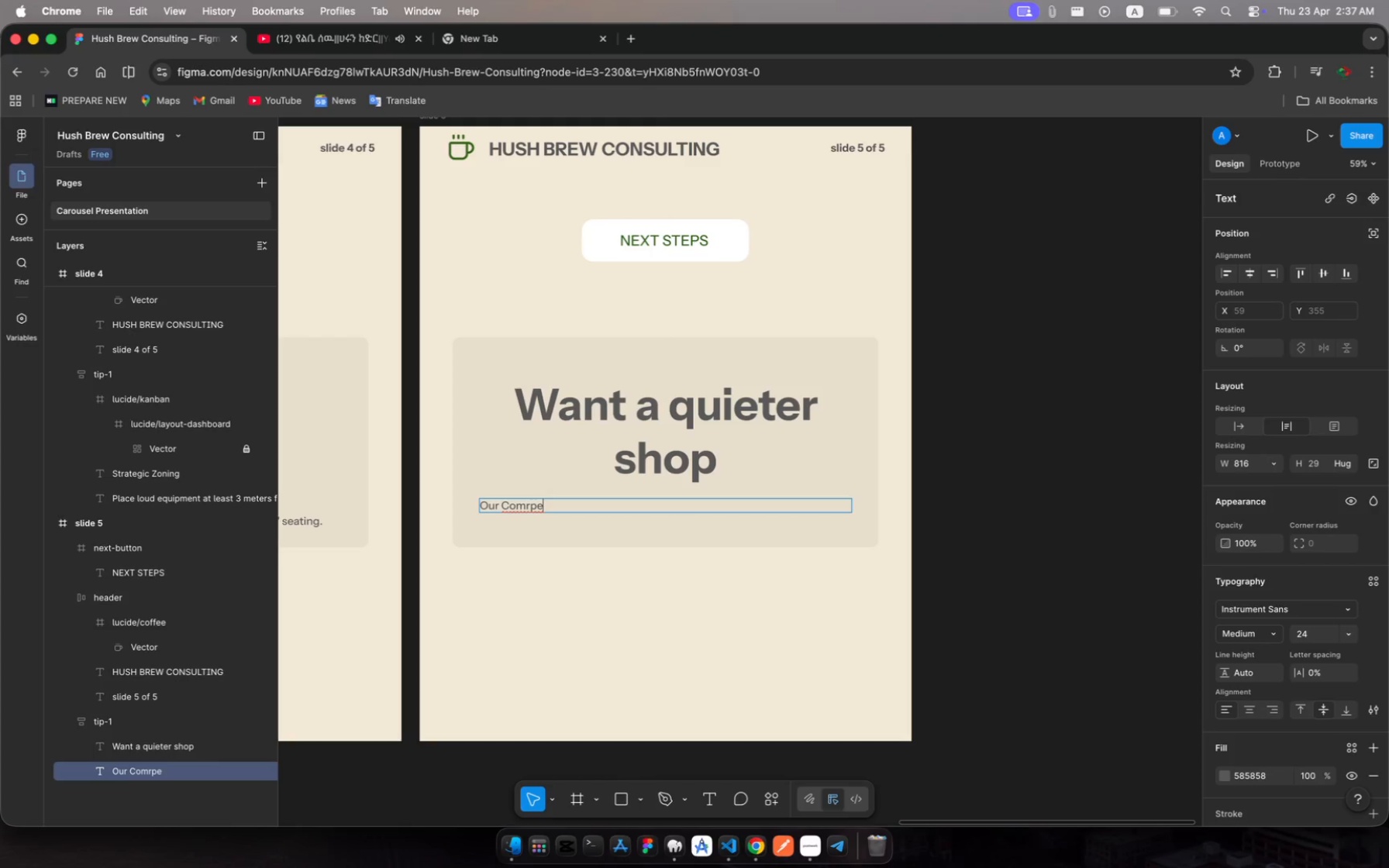 
type(hensive )
 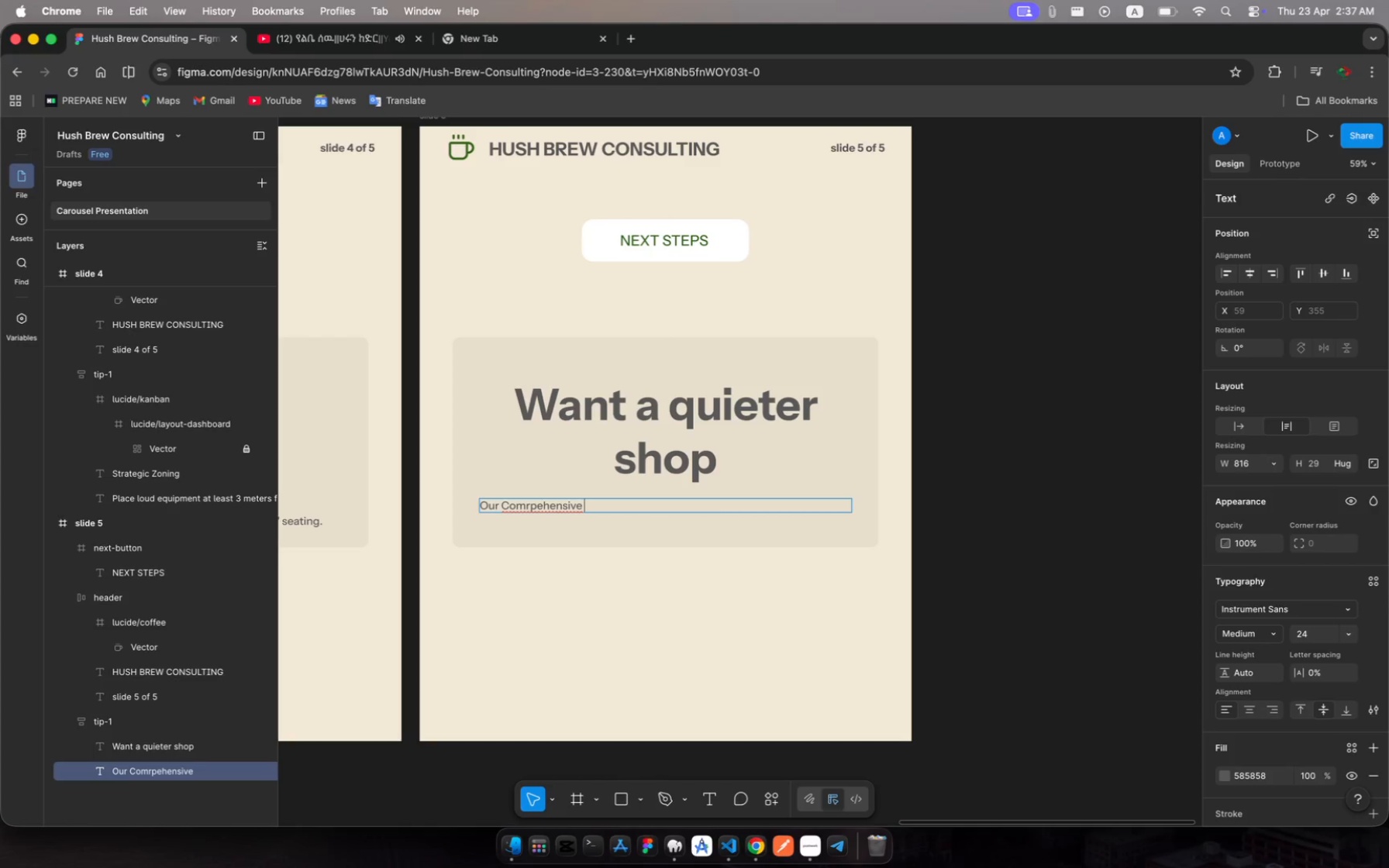 
type(guide helps )
 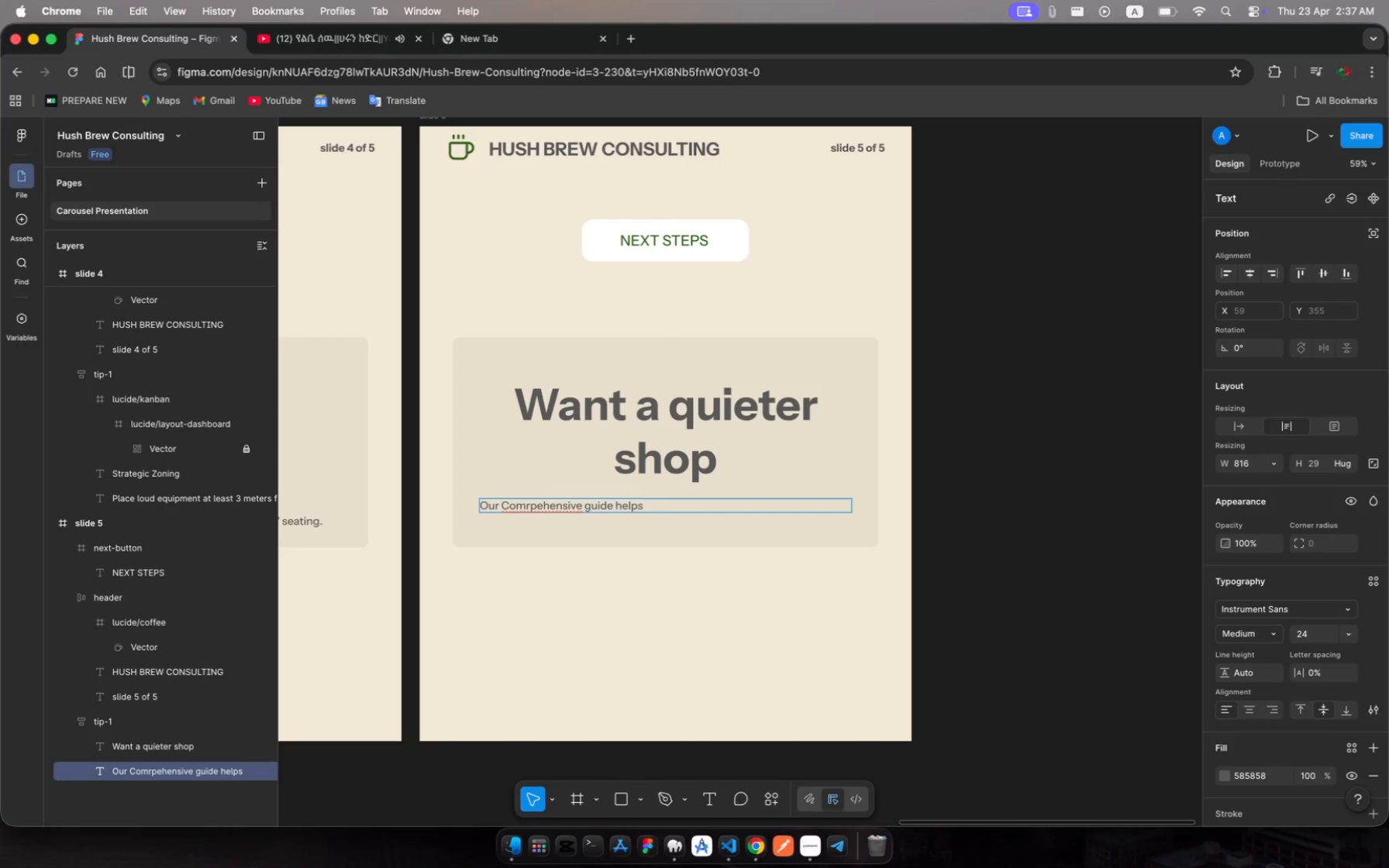 
wait(5.18)
 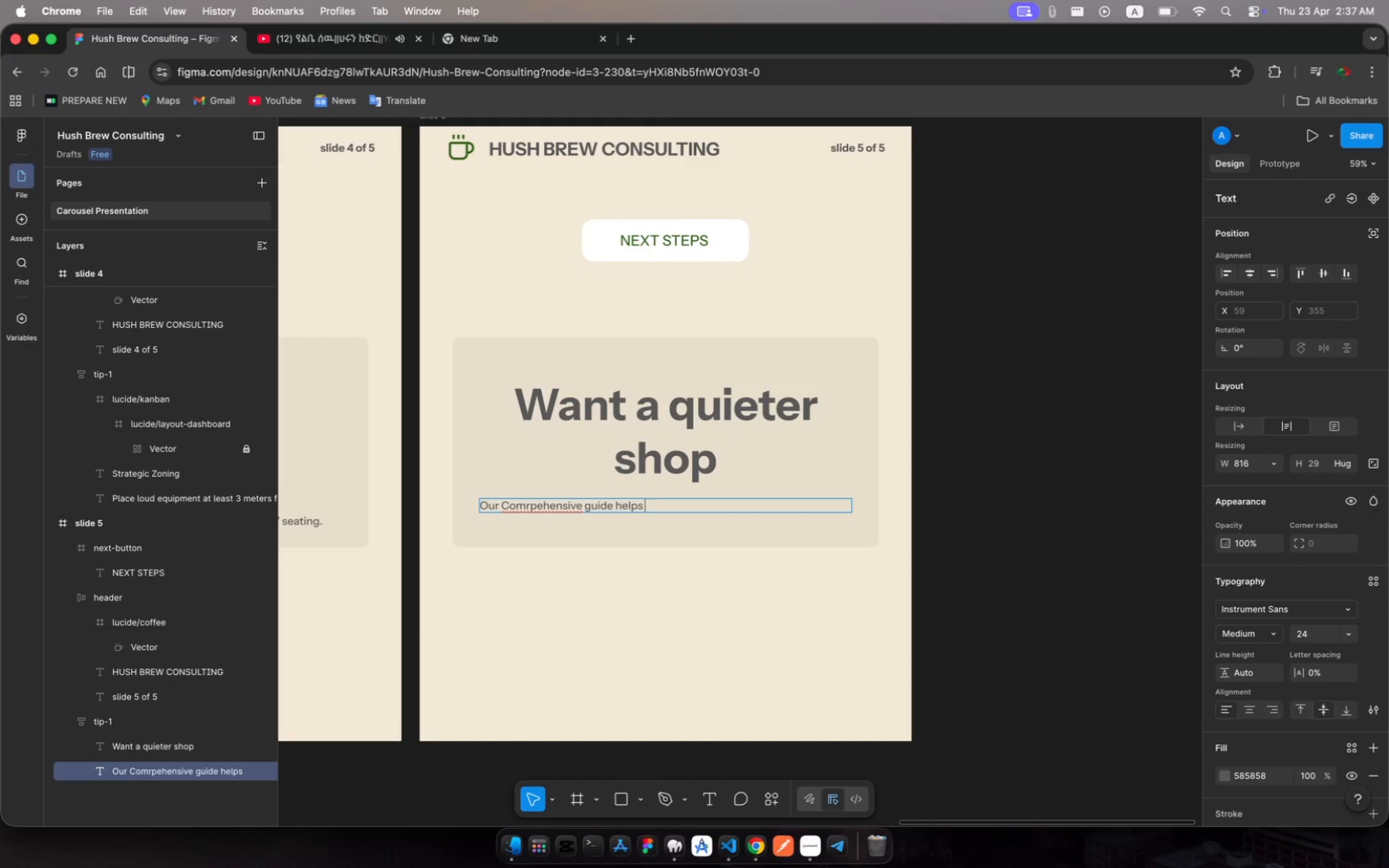 
type(you identify)
 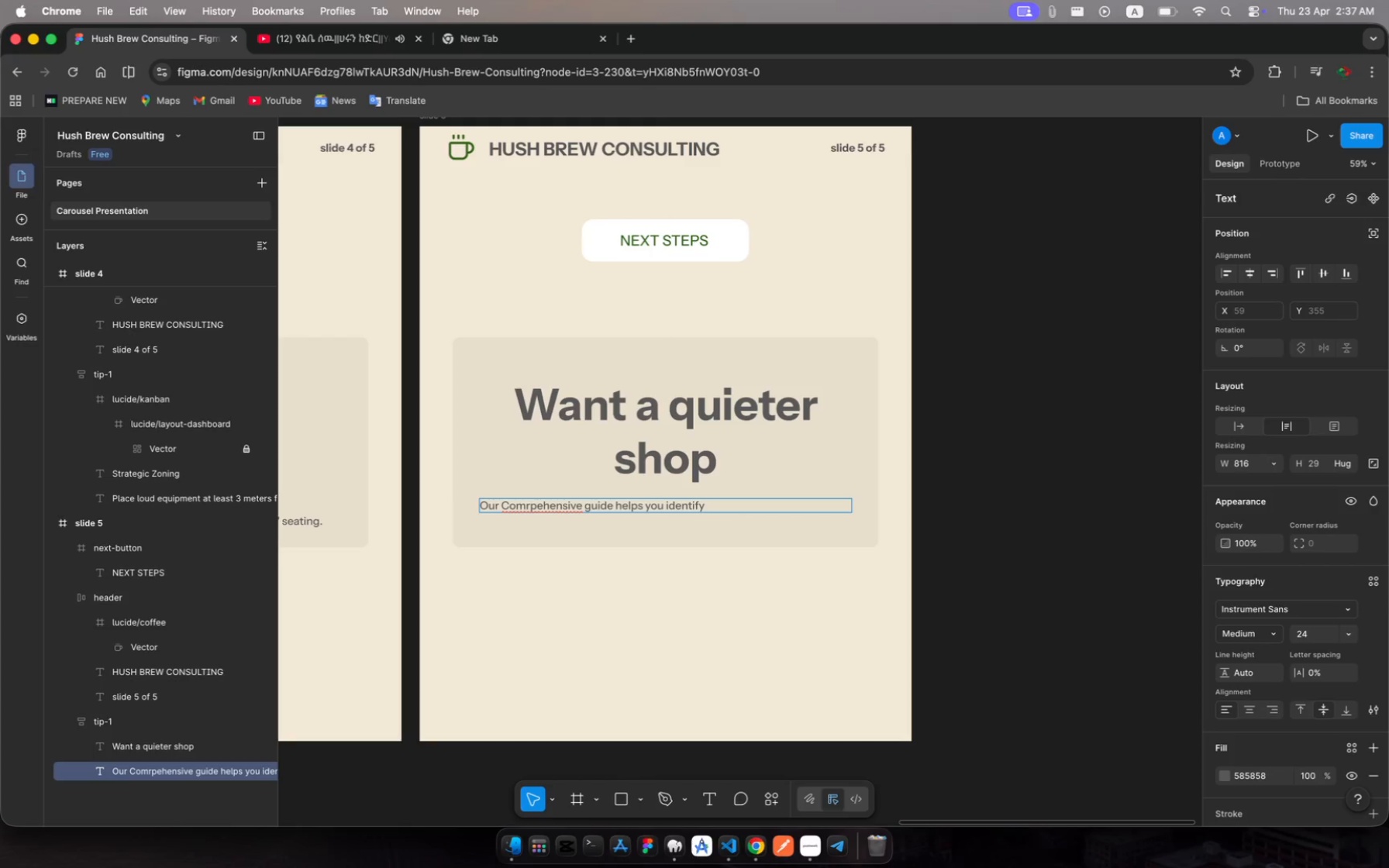 
type( and e)
 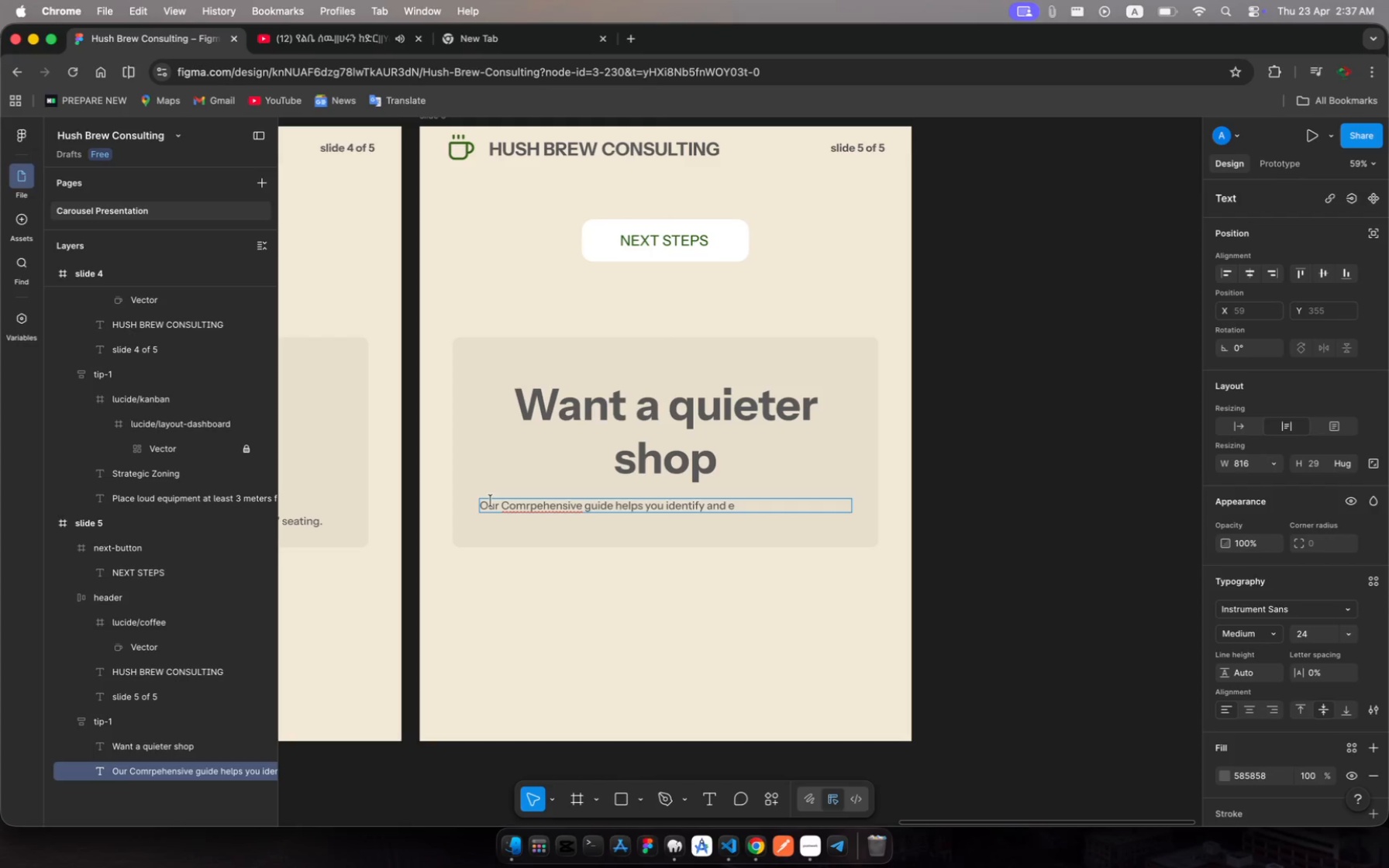 
type(liminate a)
 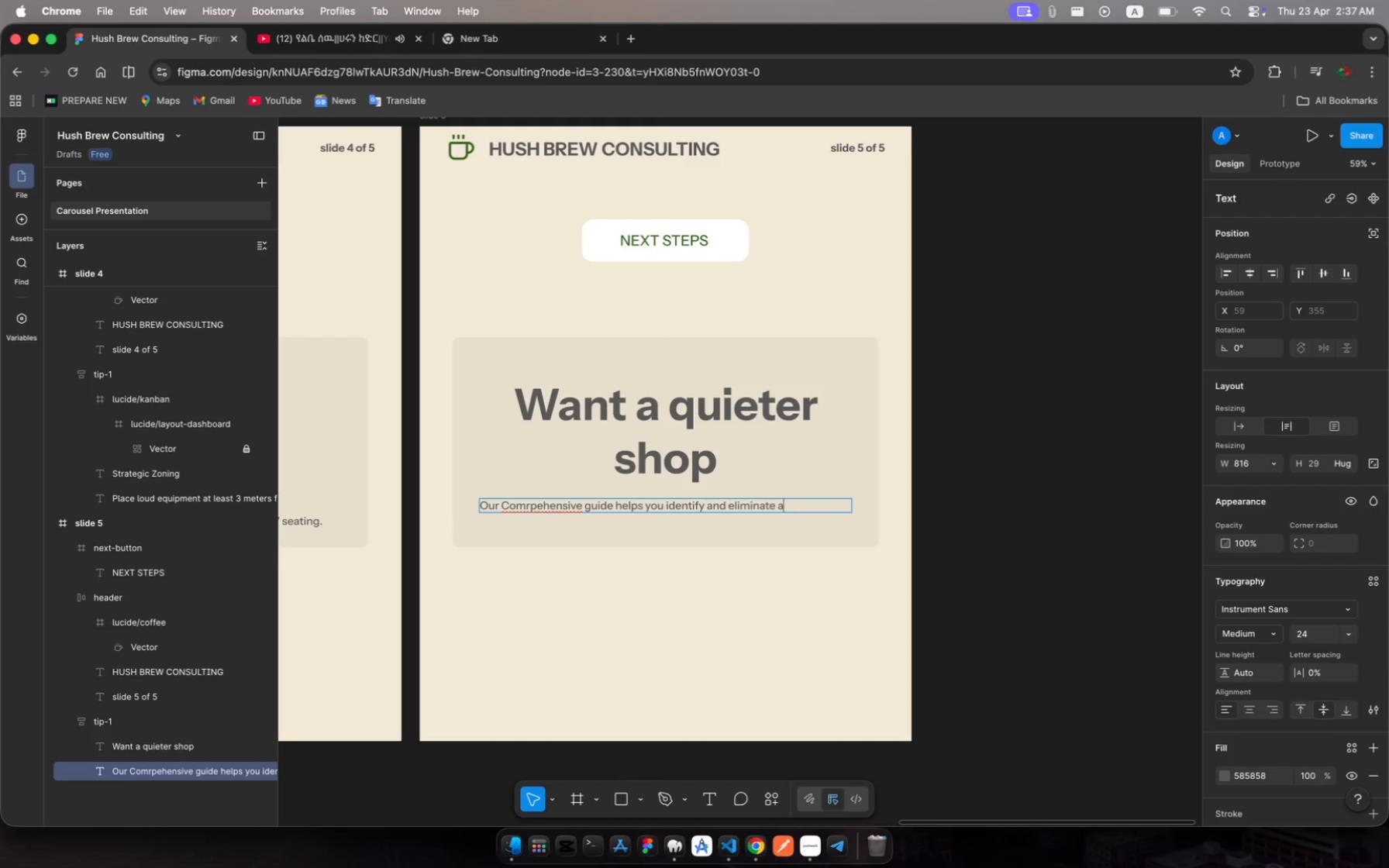 
type(coustic friction in high)
 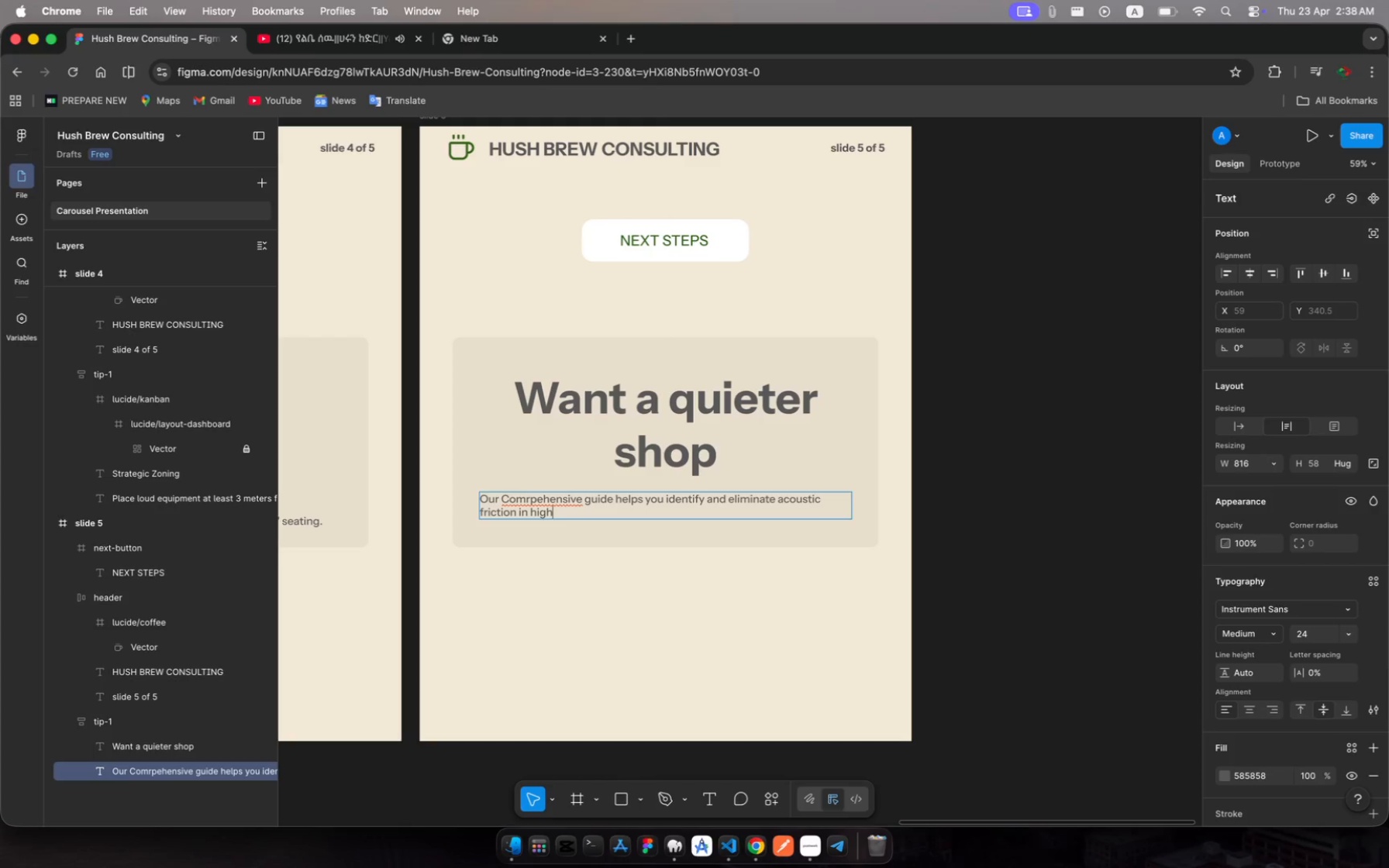 
type(-end beverage)
 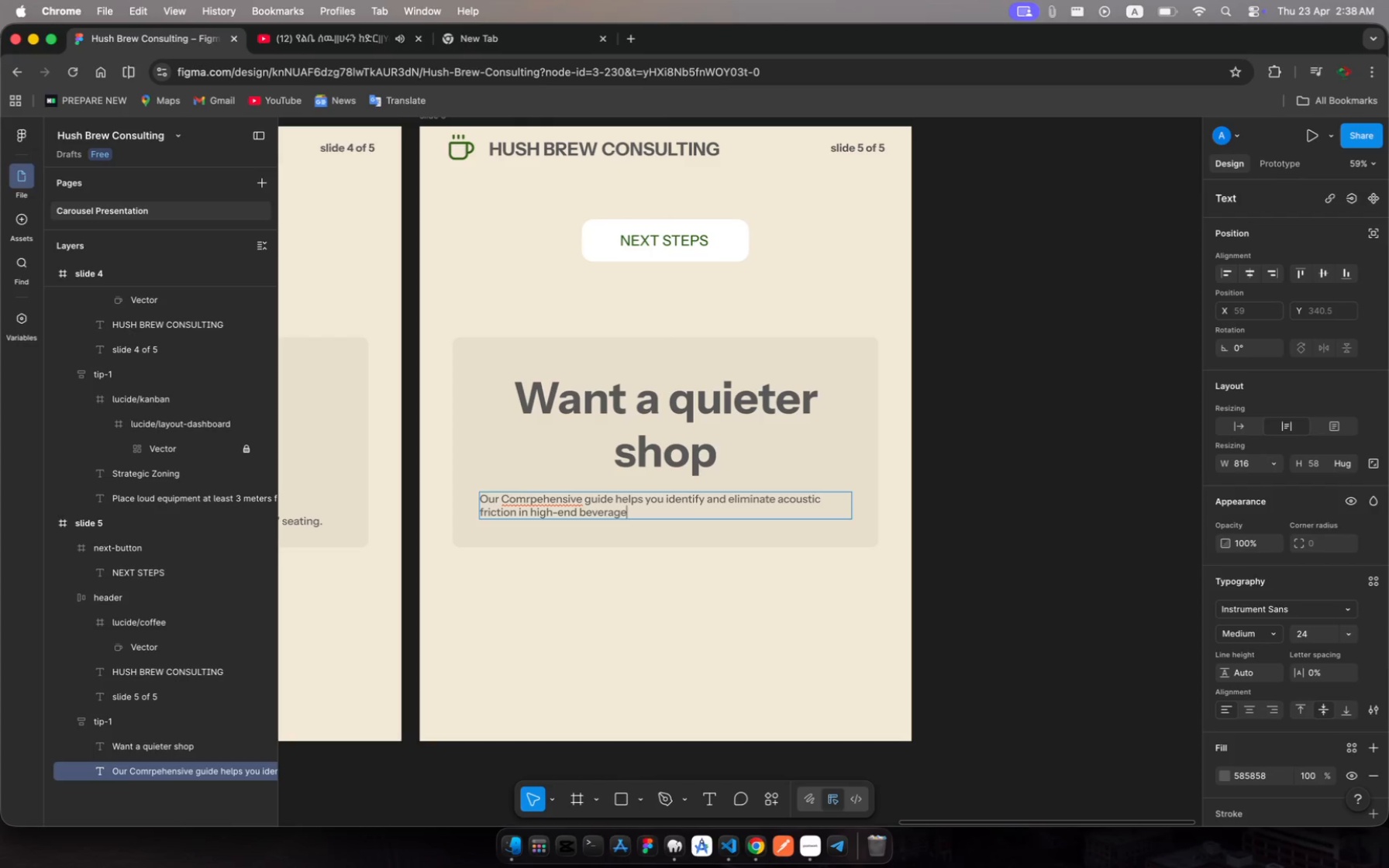 
type( environments.)
 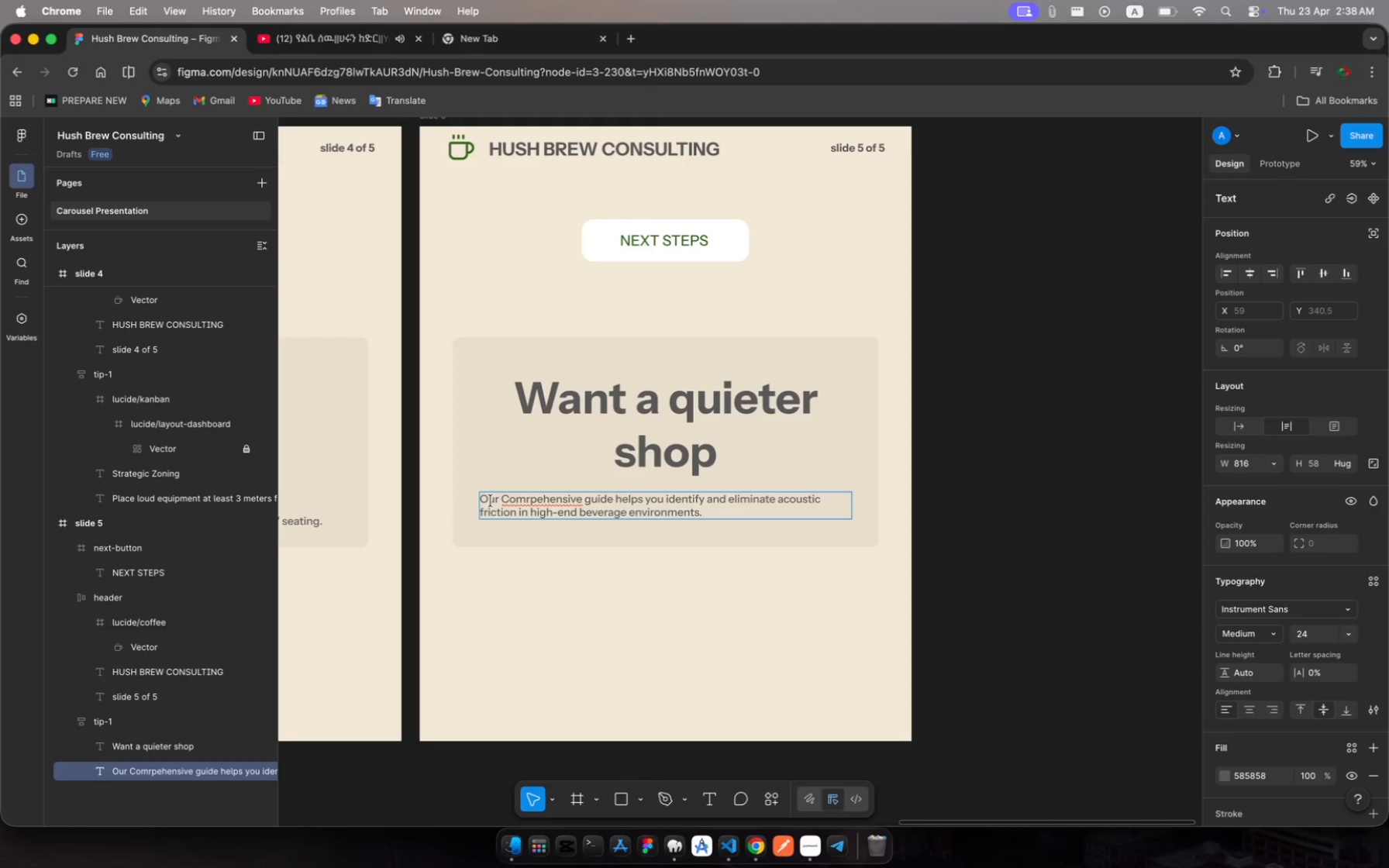 
key(Meta+A)
 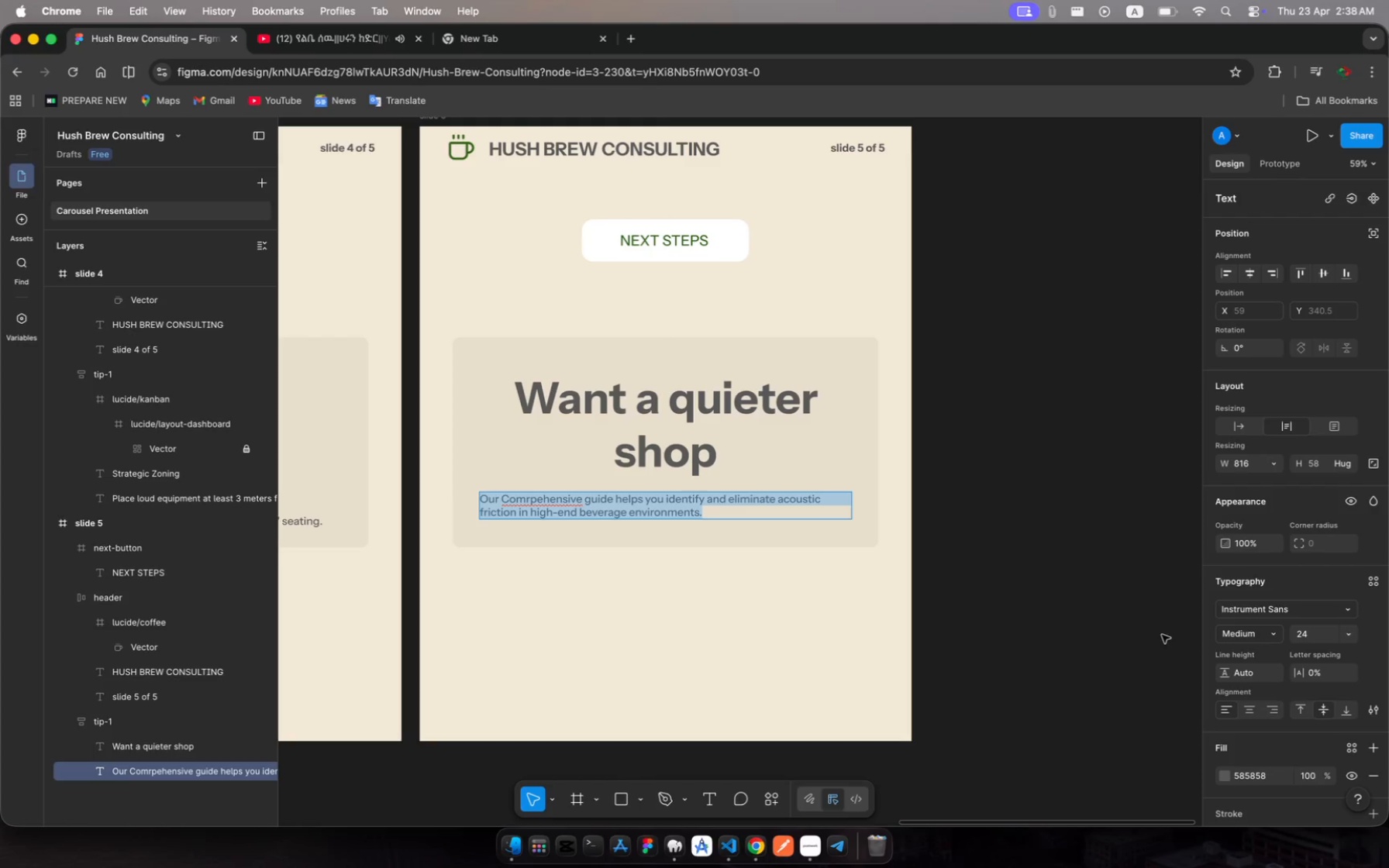 
scroll: coordinate [1240, 693], scroll_direction: down, amount: 13.0
 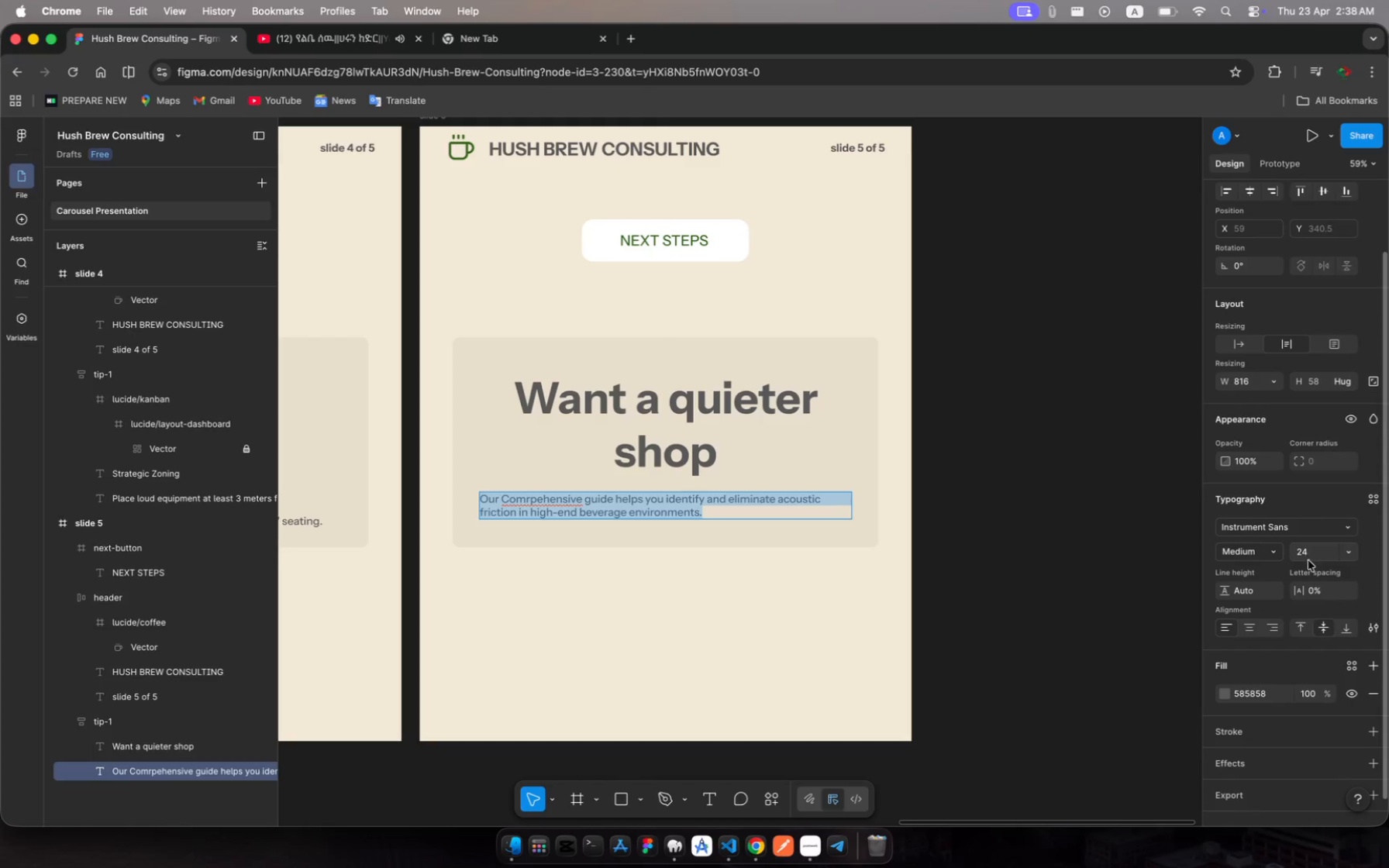 
wait(6.2)
 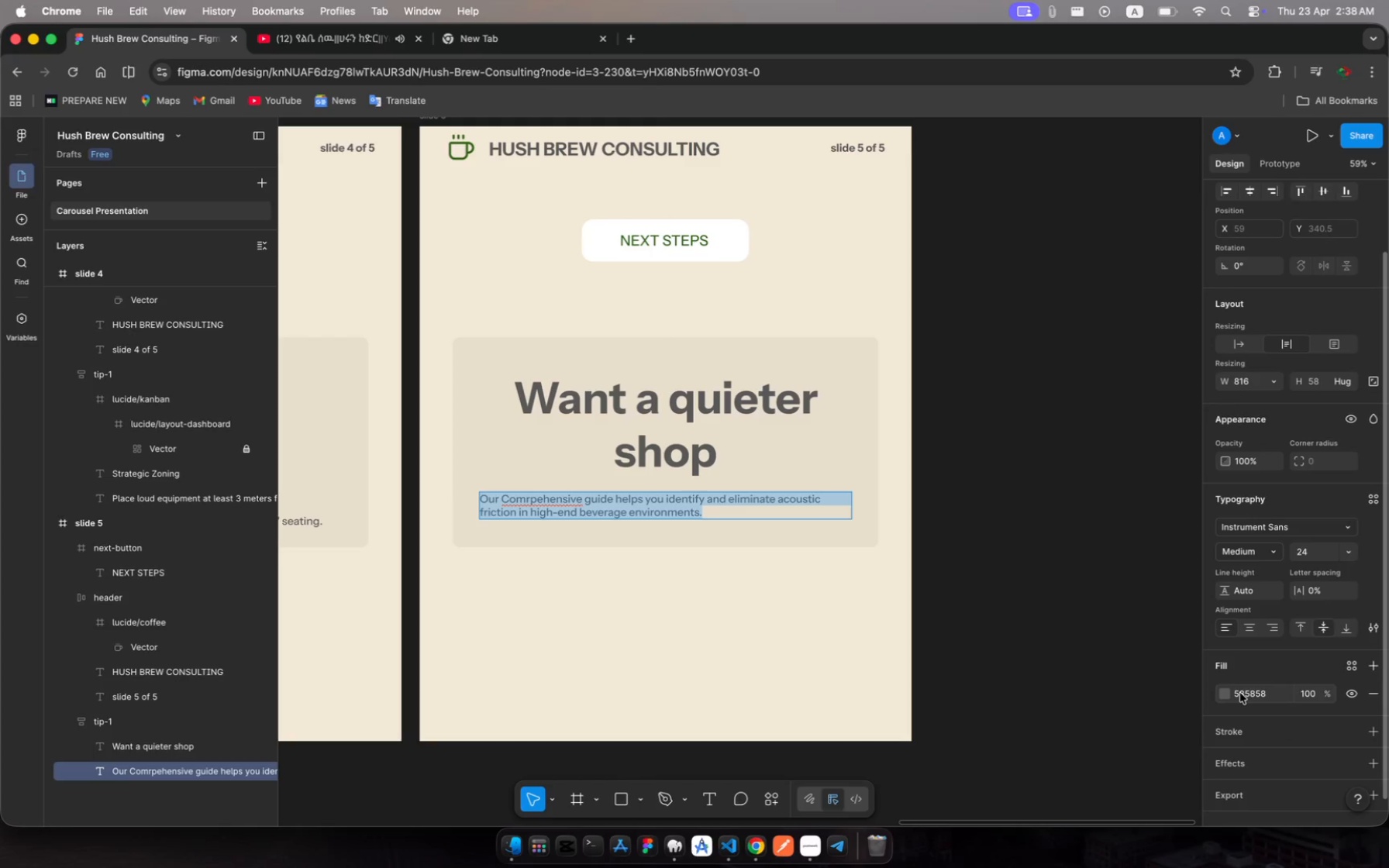 
left_click([1309, 556])
 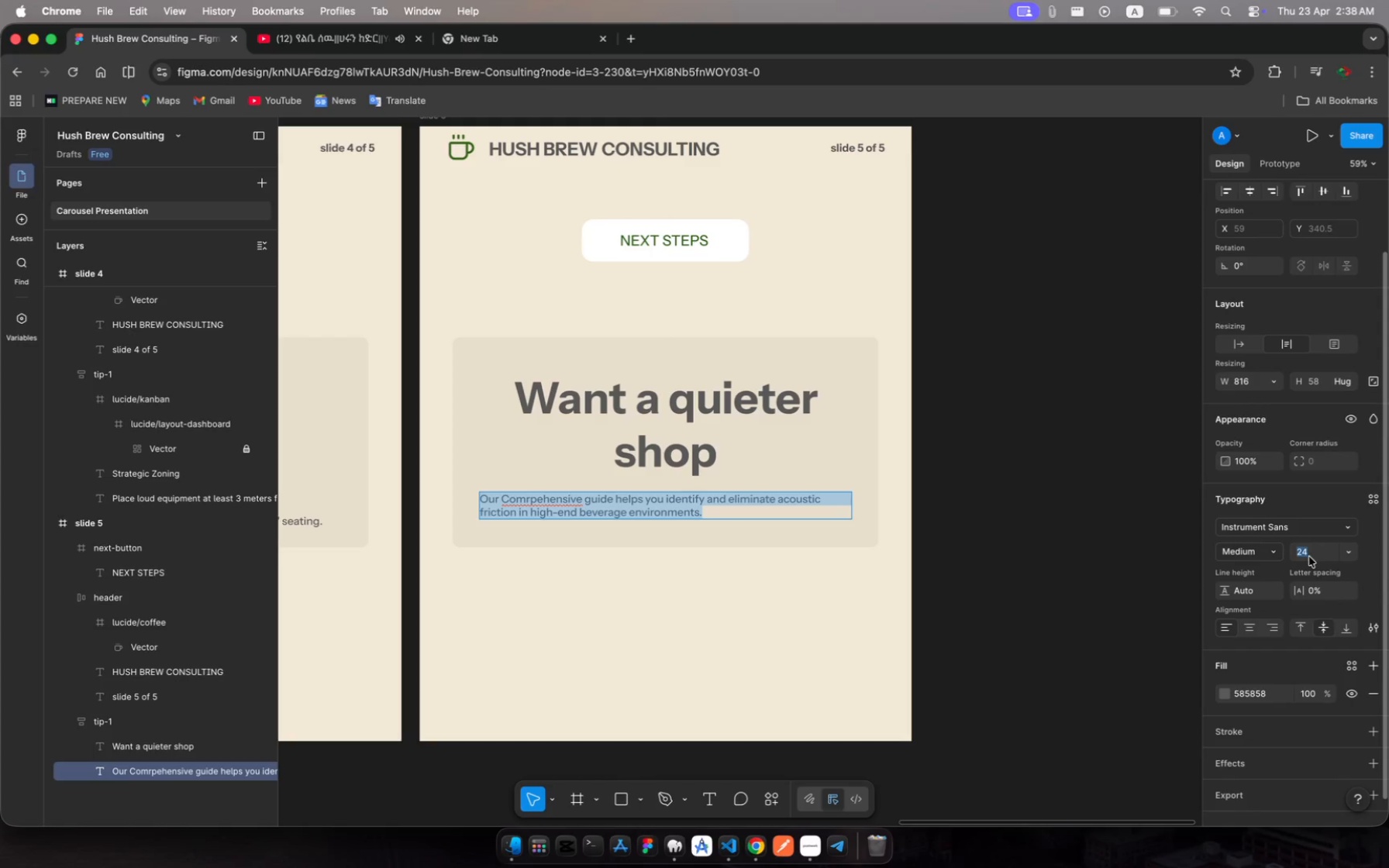 
type(40)
 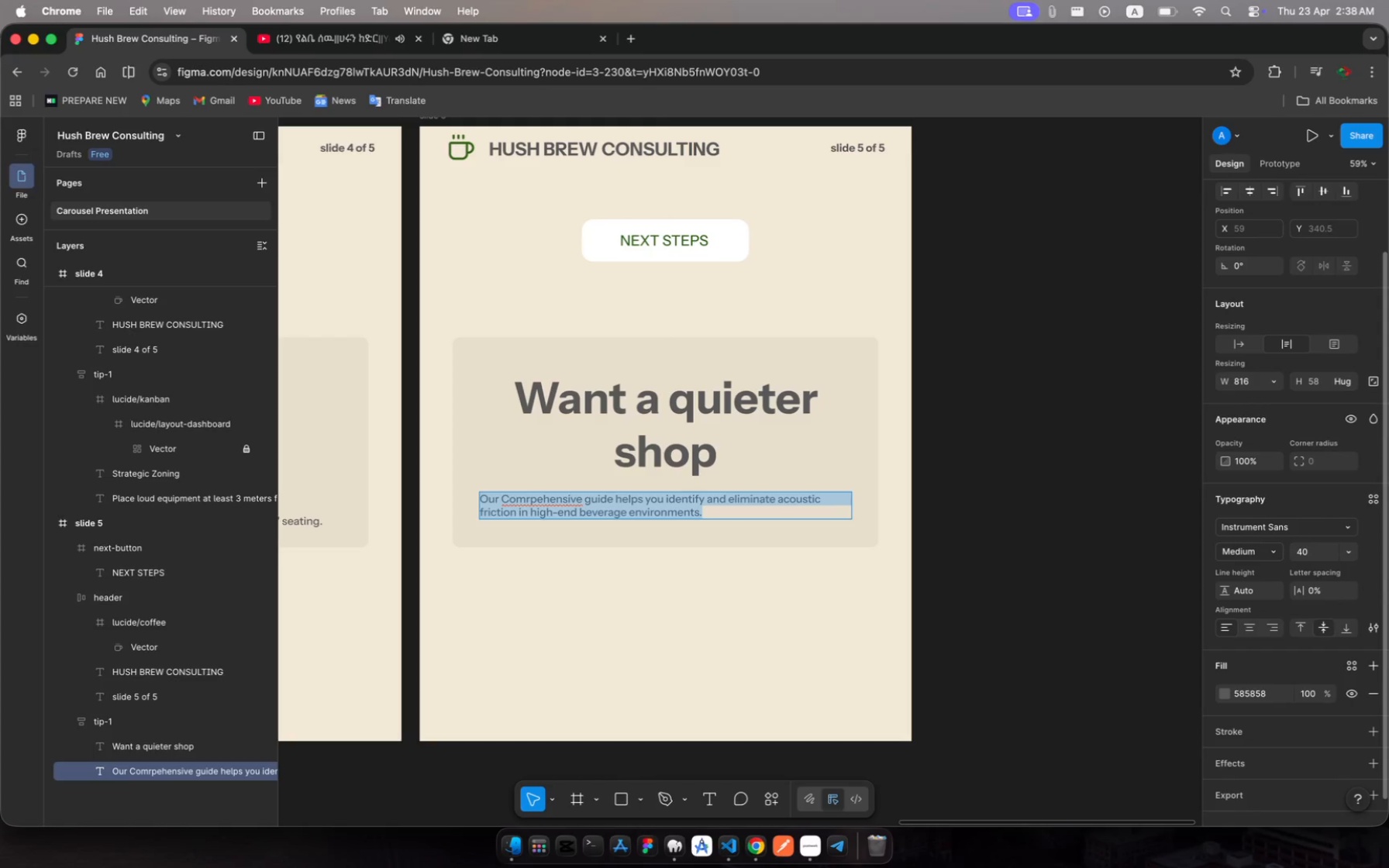 
key(Enter)
 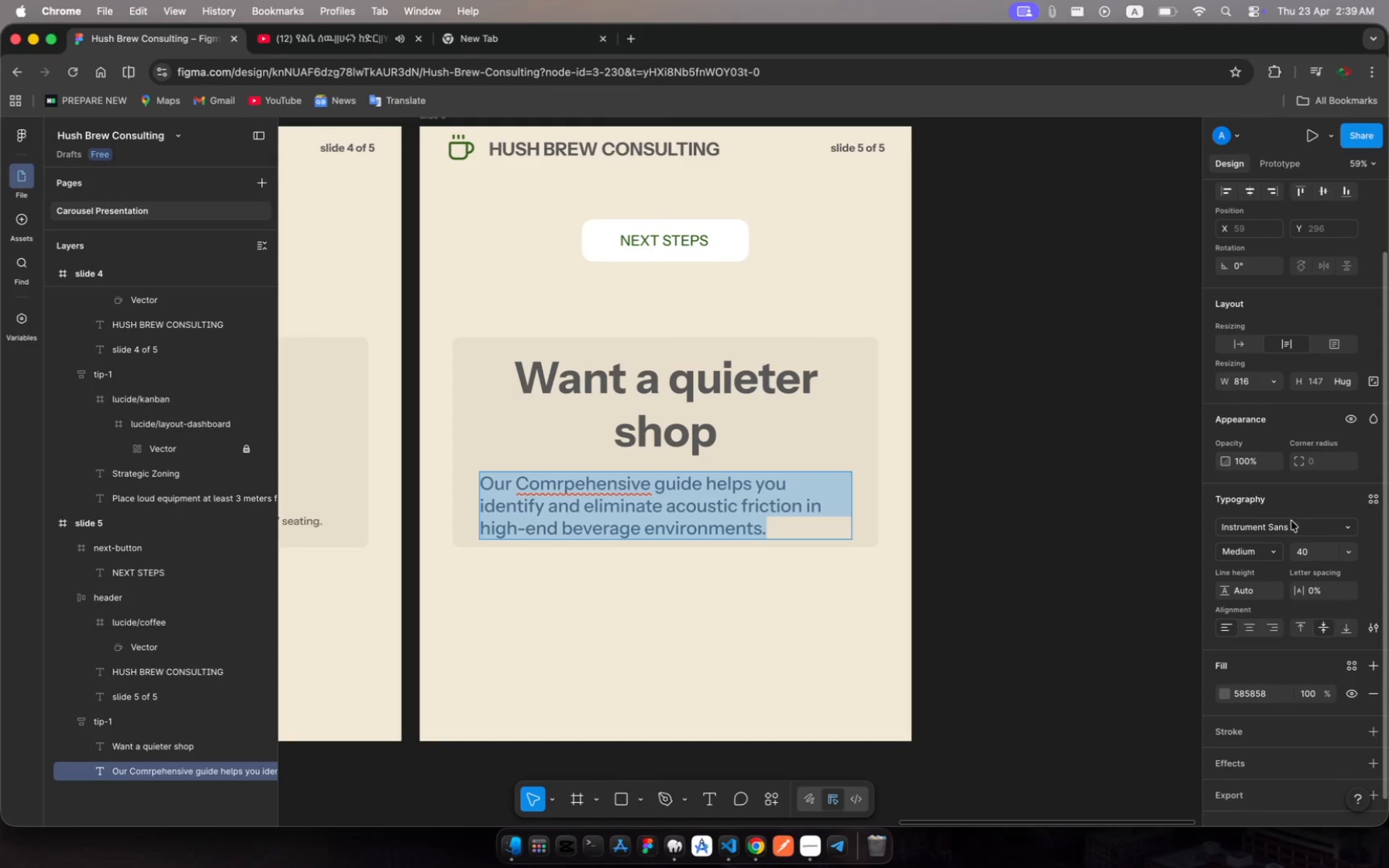 
wait(5.3)
 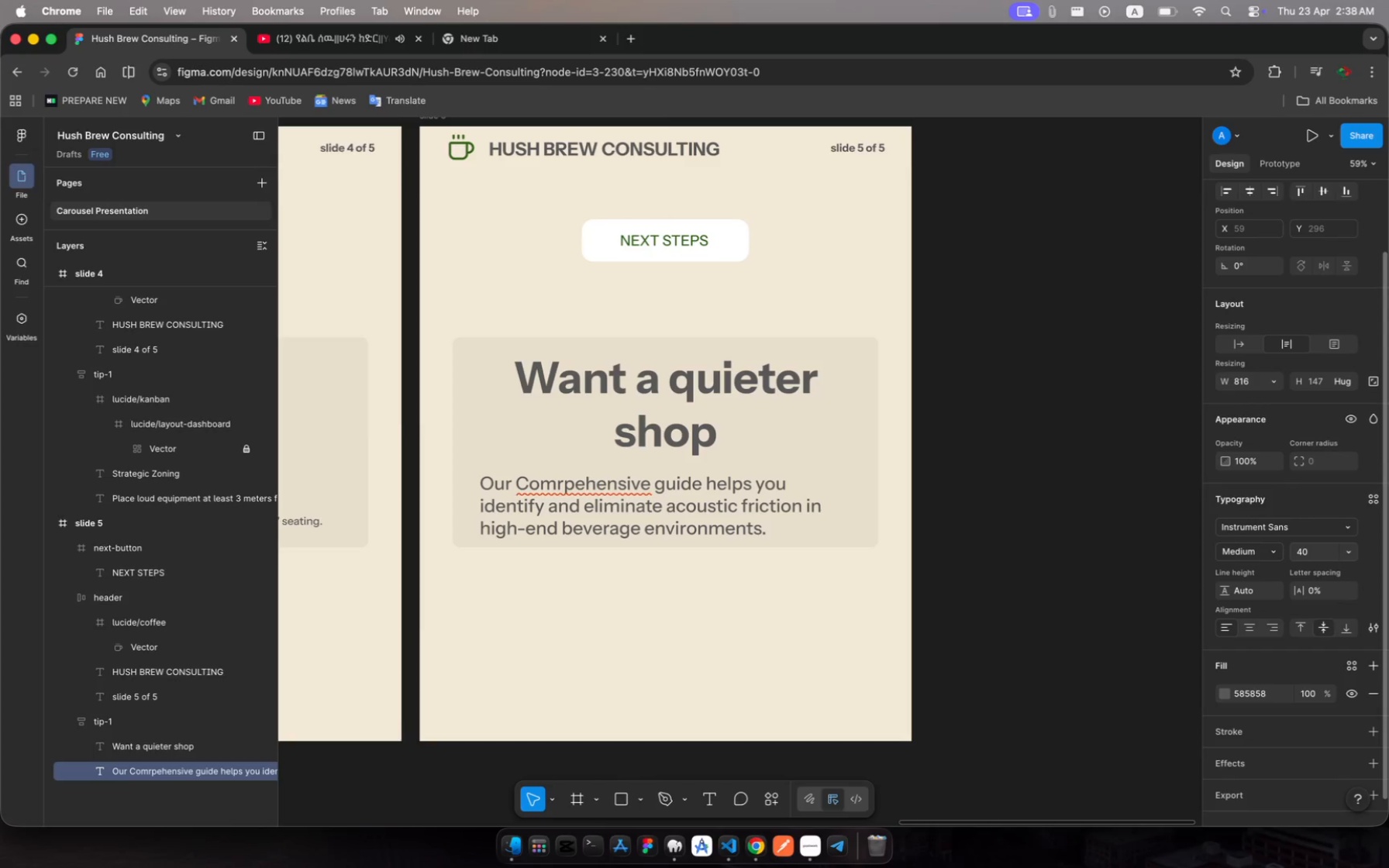 
left_click([1254, 626])
 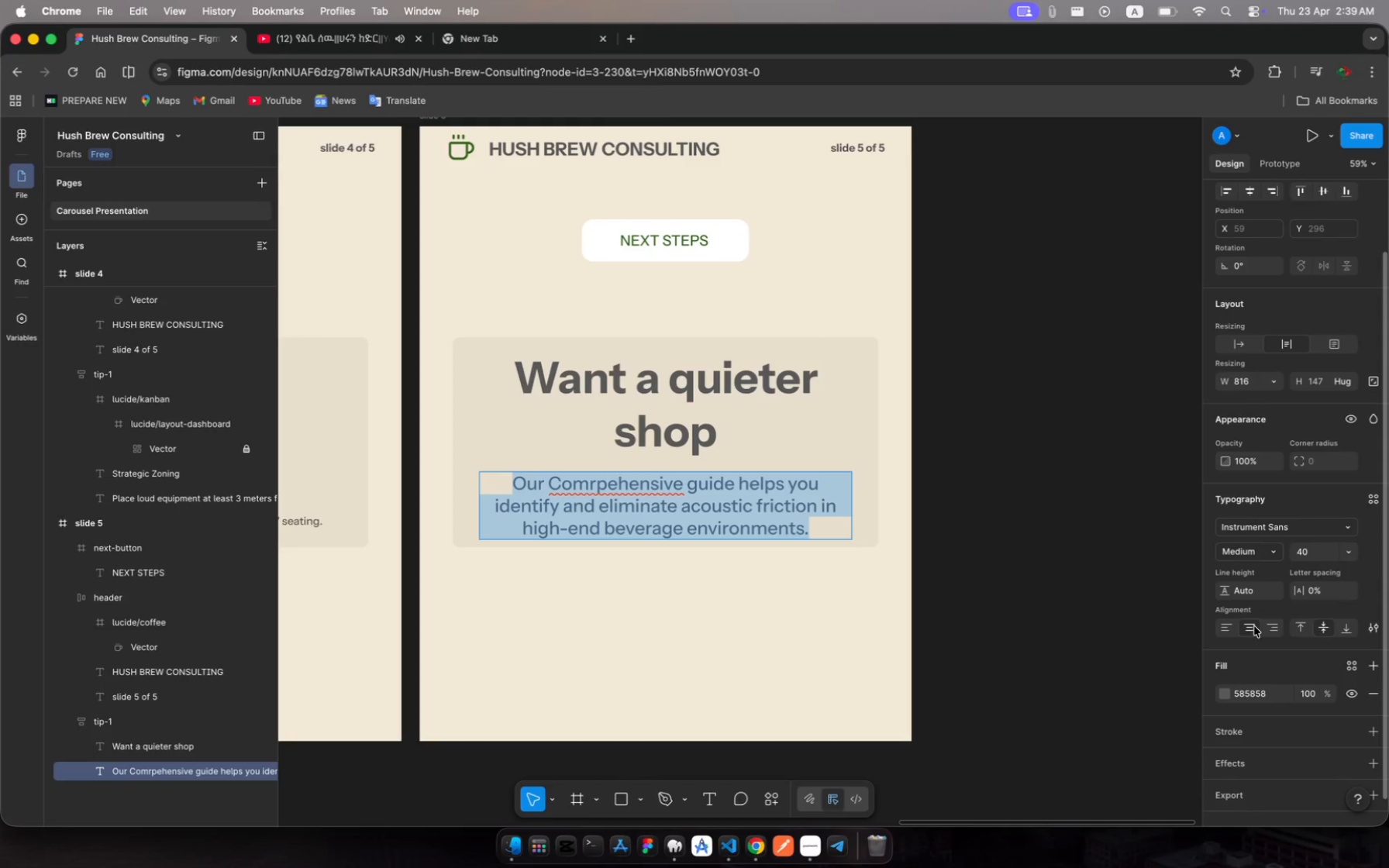 
wait(8.6)
 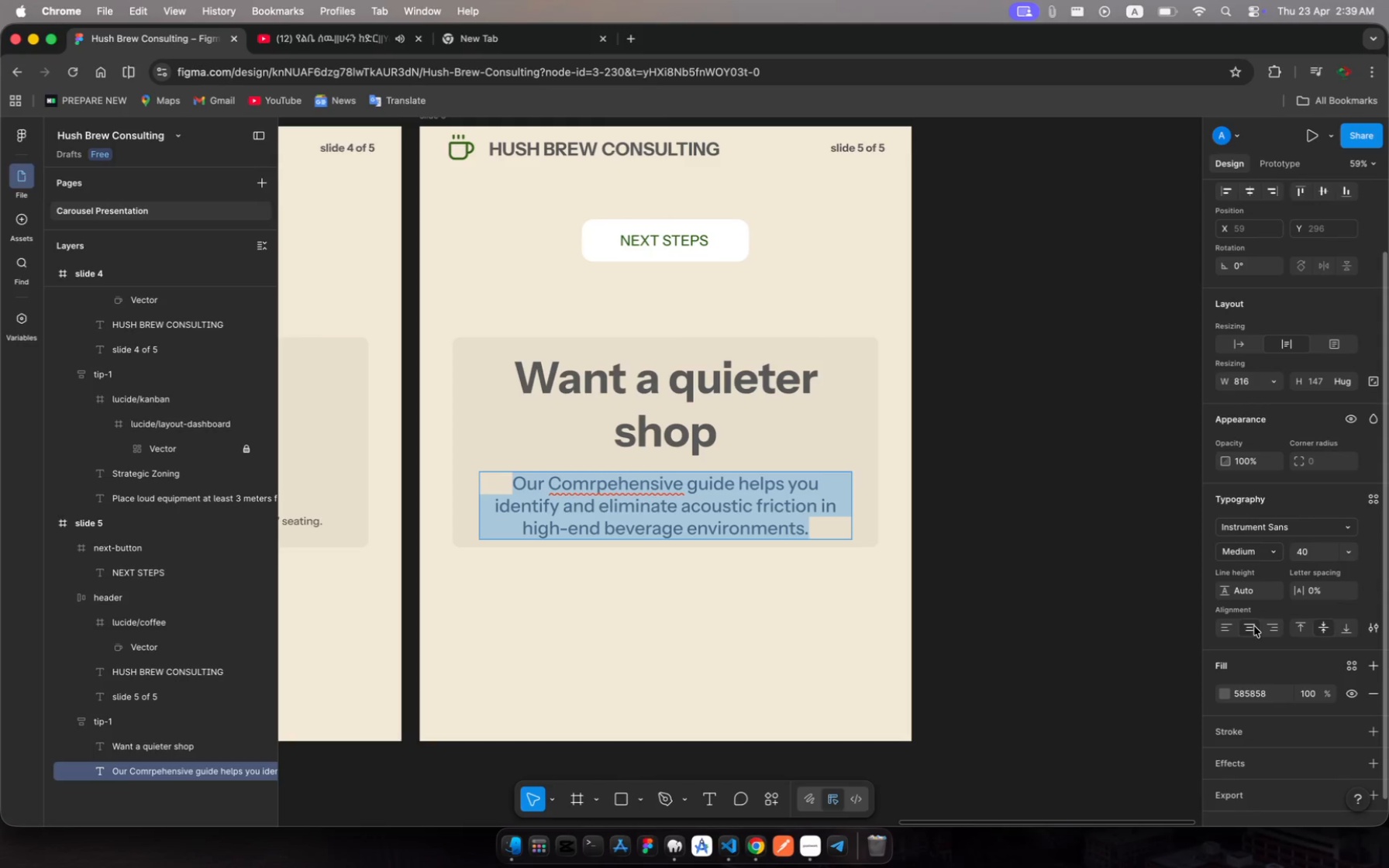 
left_click([592, 488])
 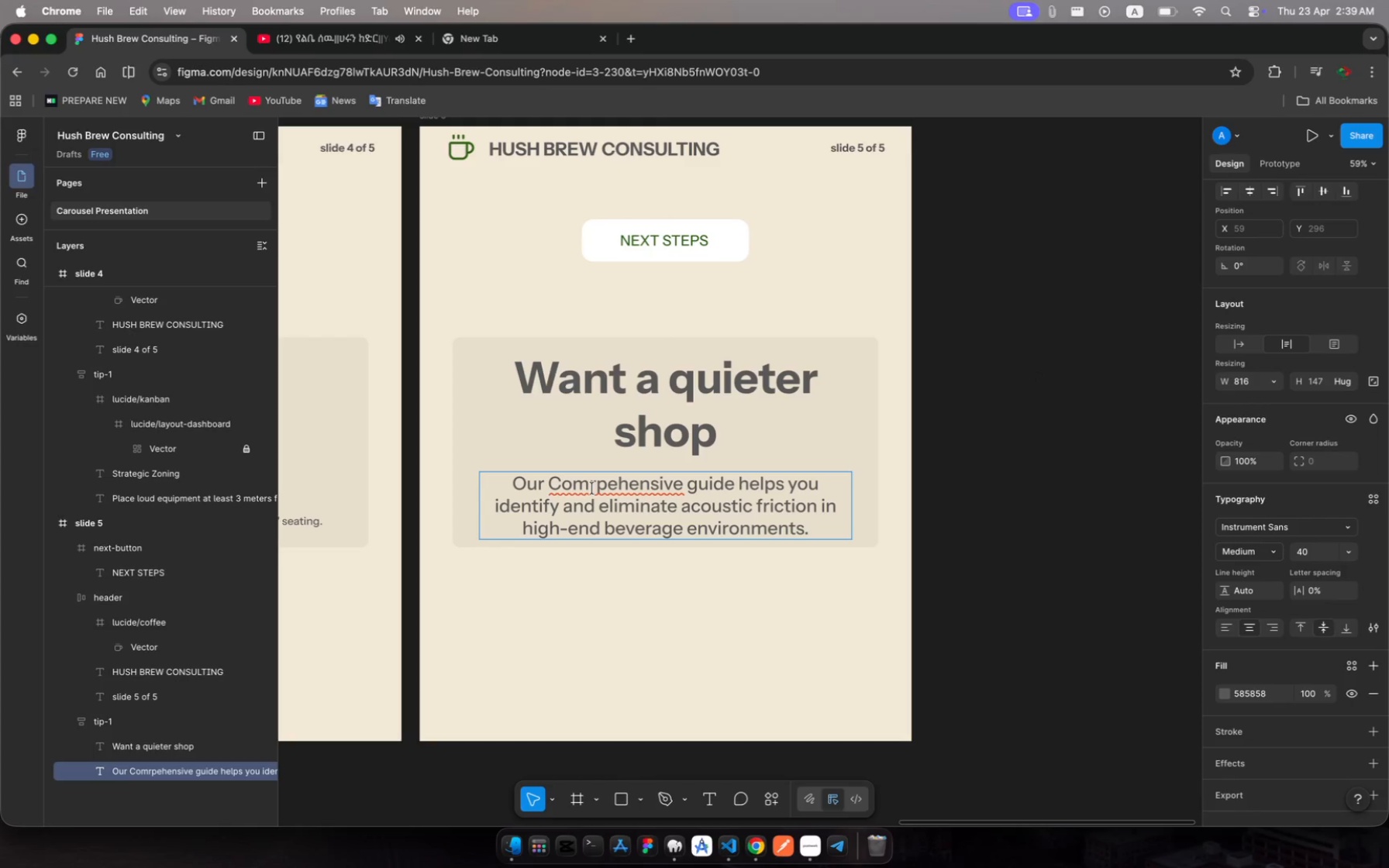 
key(Backspace)
 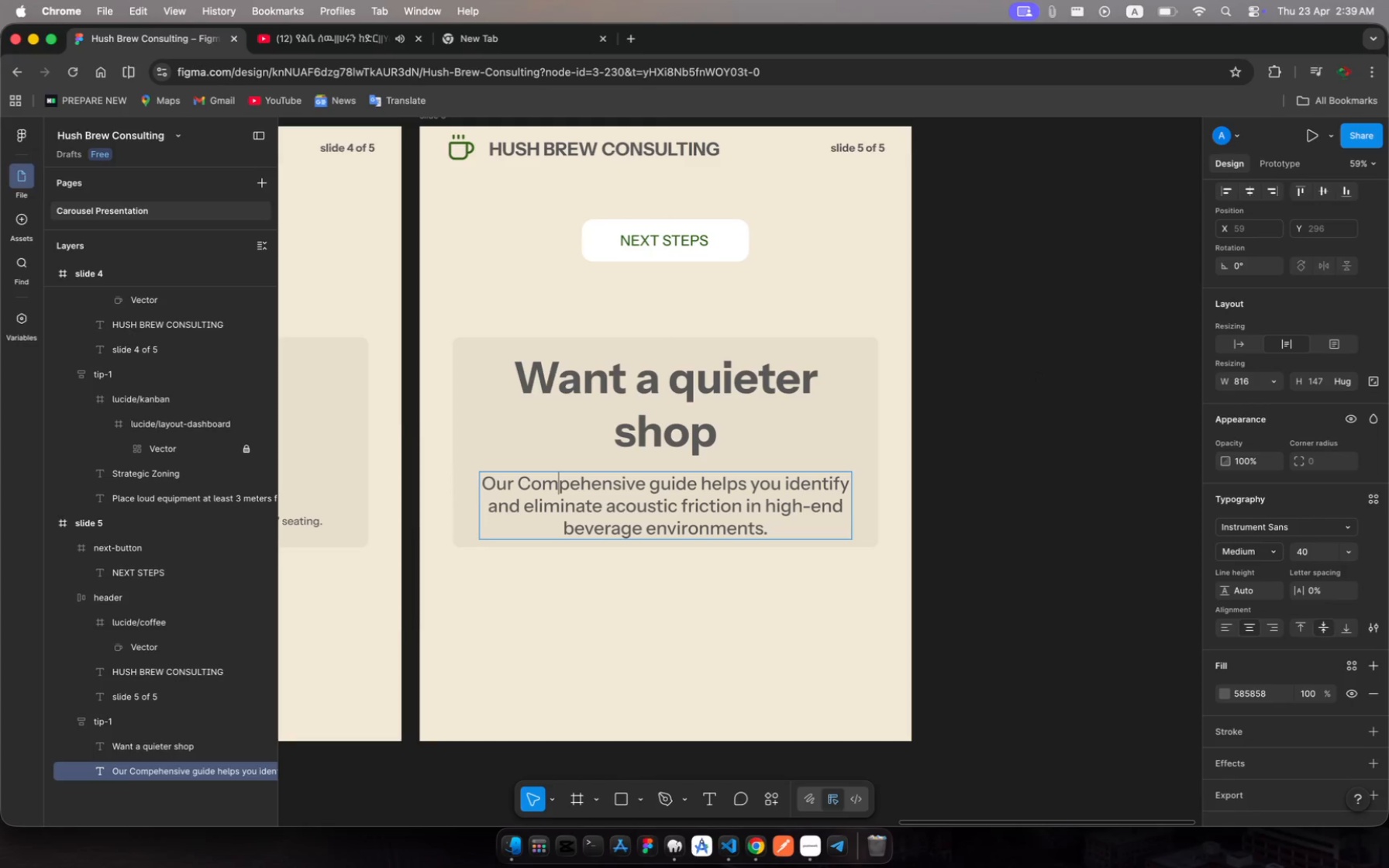 
key(ArrowRight)
 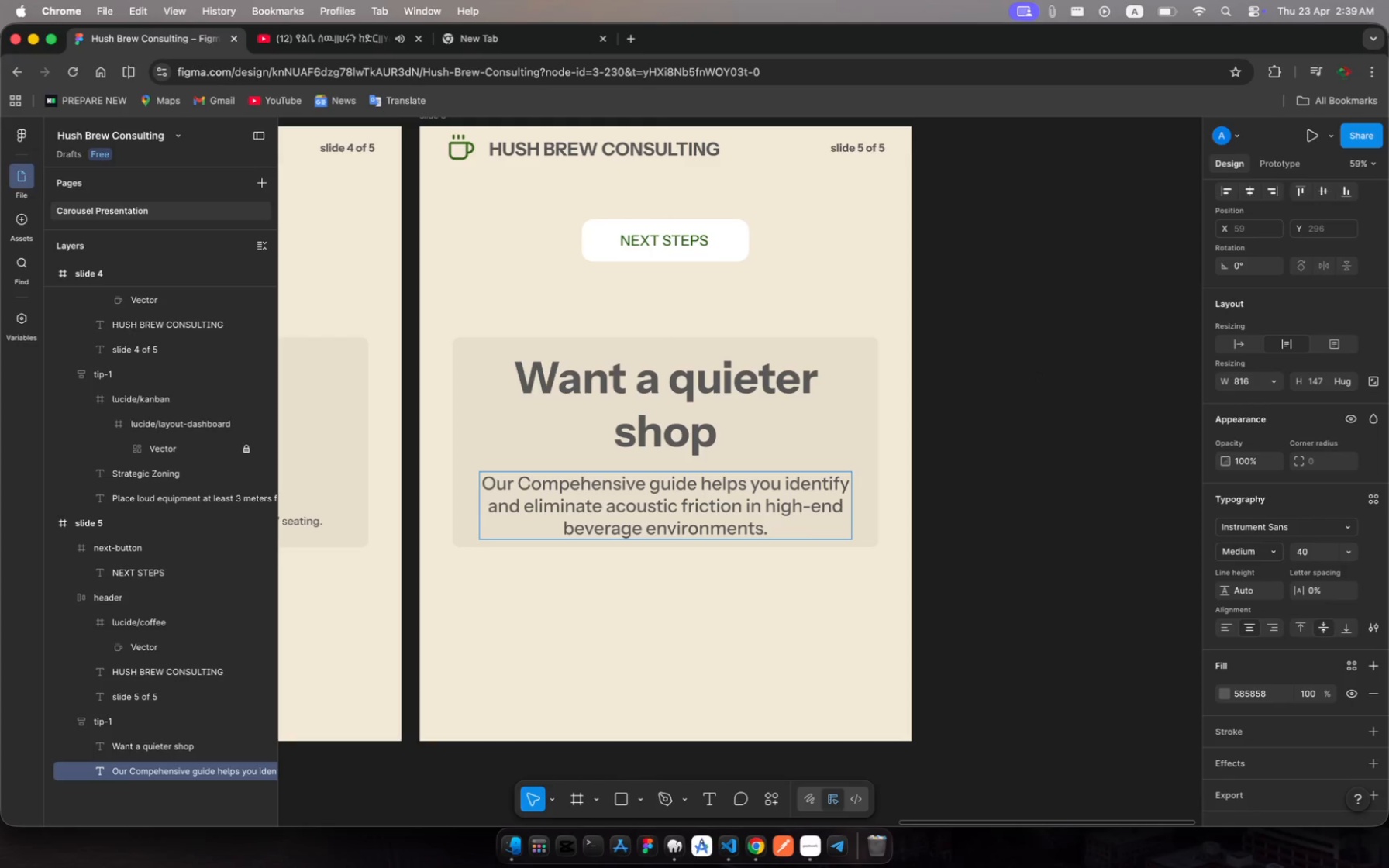 
key(R)
 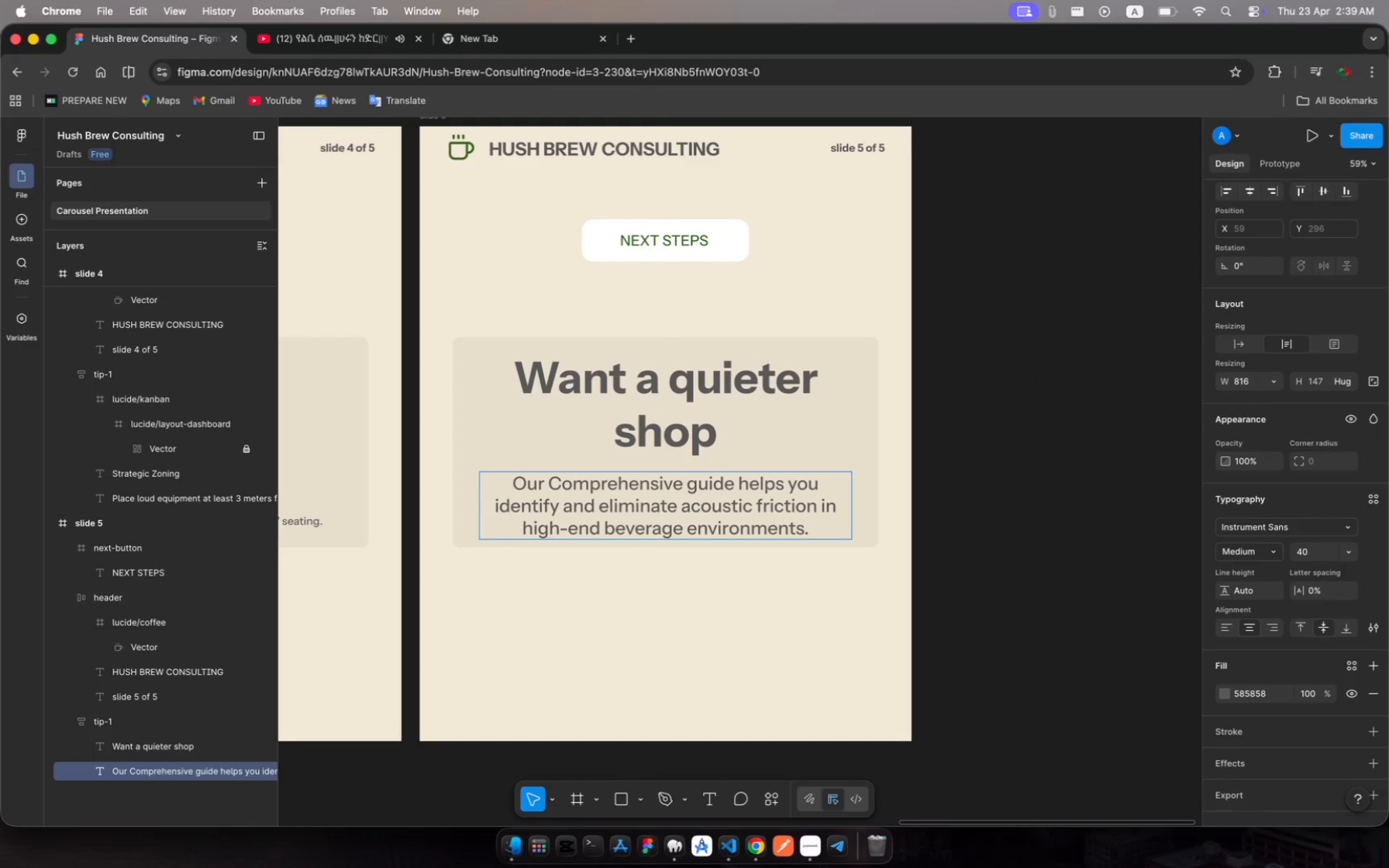 
wait(10.66)
 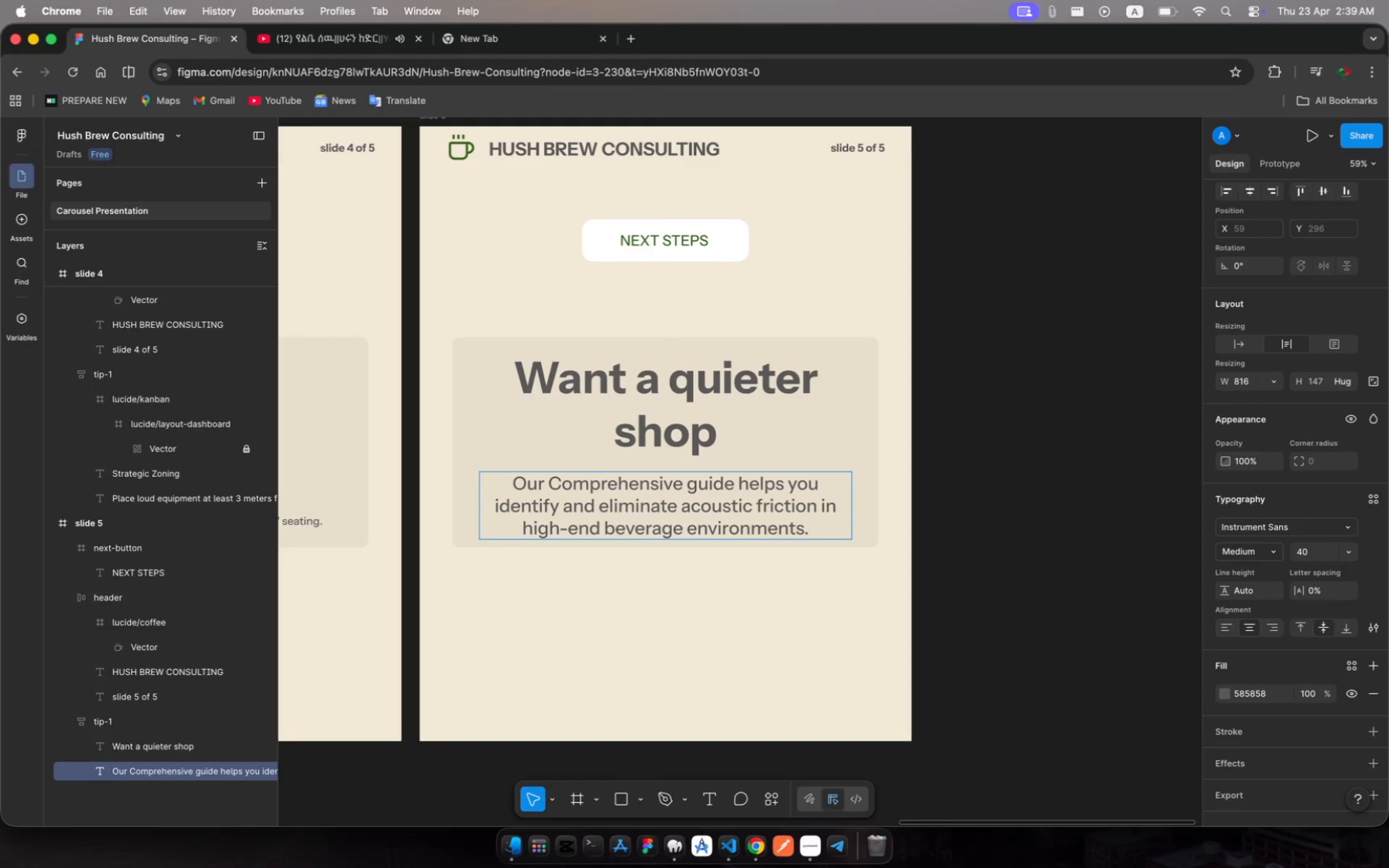 
scroll: coordinate [674, 443], scroll_direction: down, amount: 13.0
 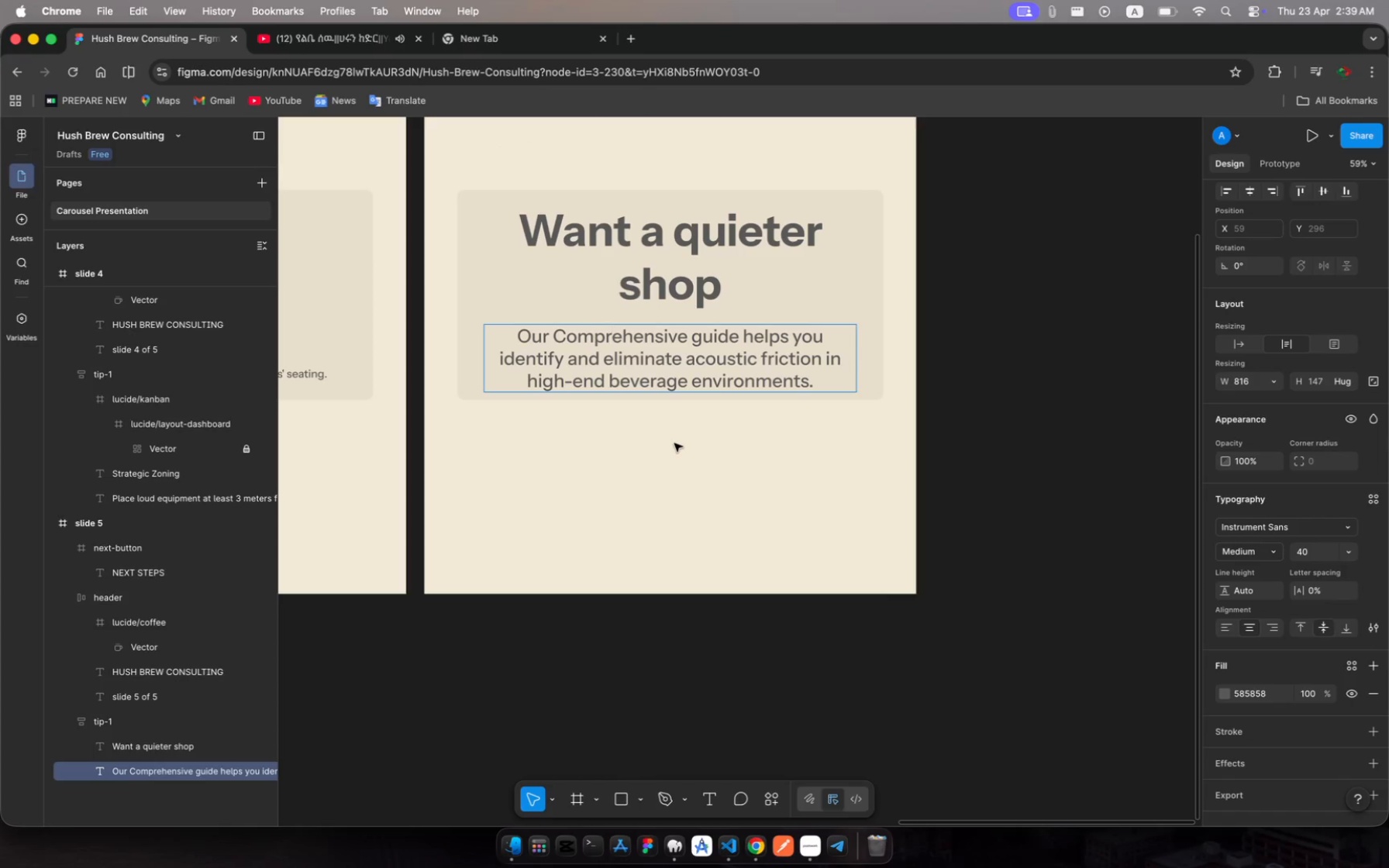 
left_click([707, 440])
 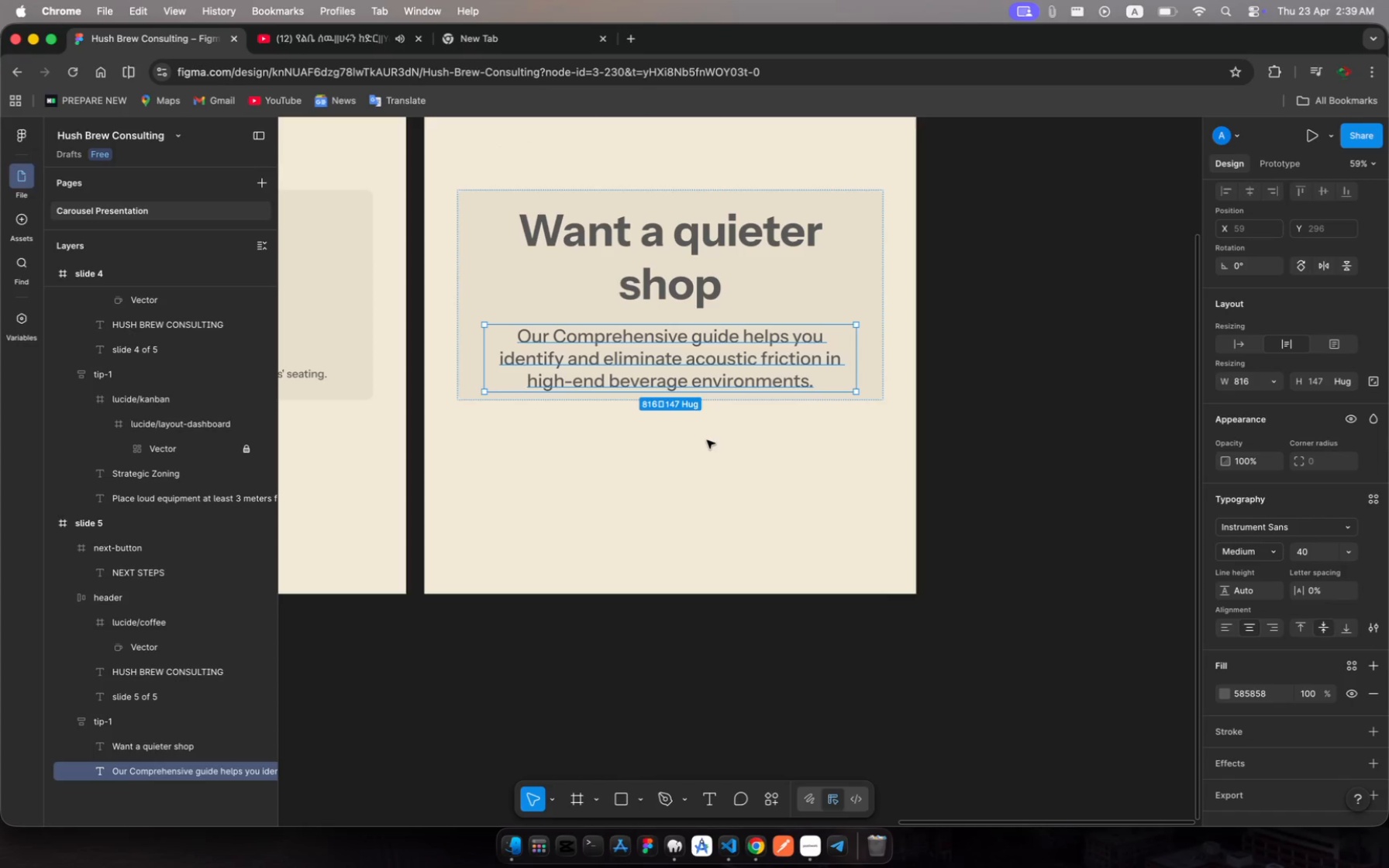 
left_click([707, 440])
 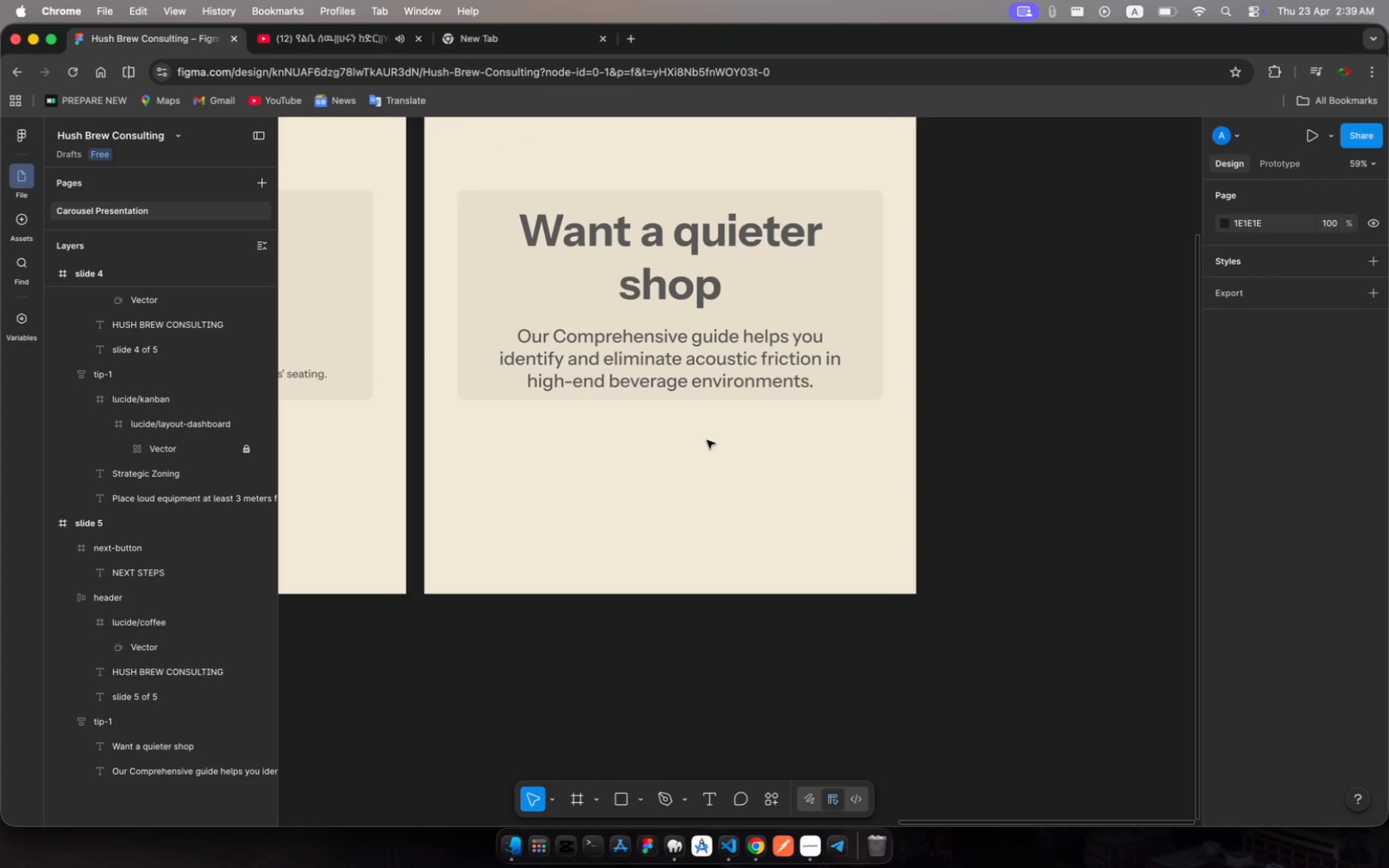 
scroll: coordinate [707, 440], scroll_direction: up, amount: 16.0
 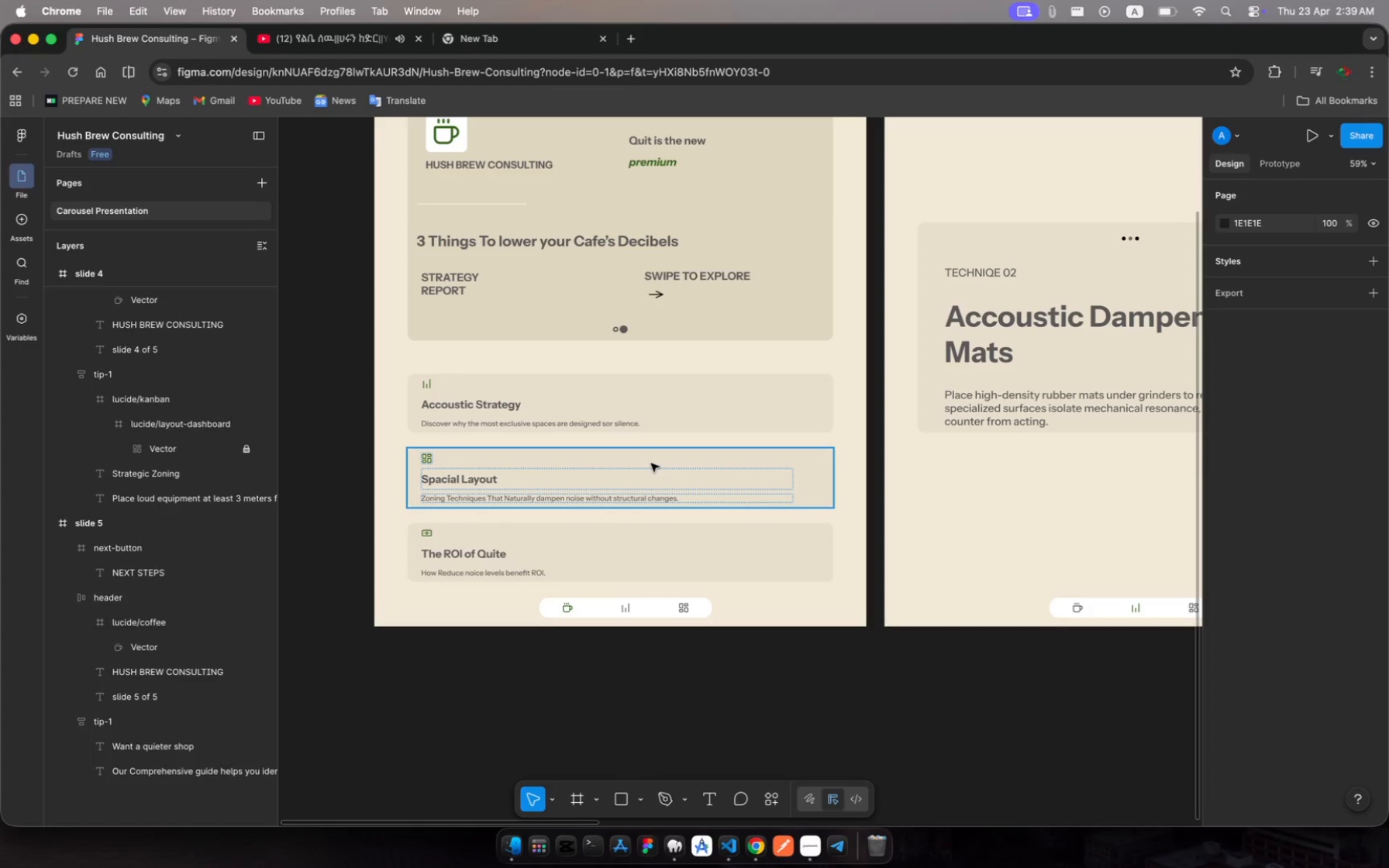 
left_click([651, 463])
 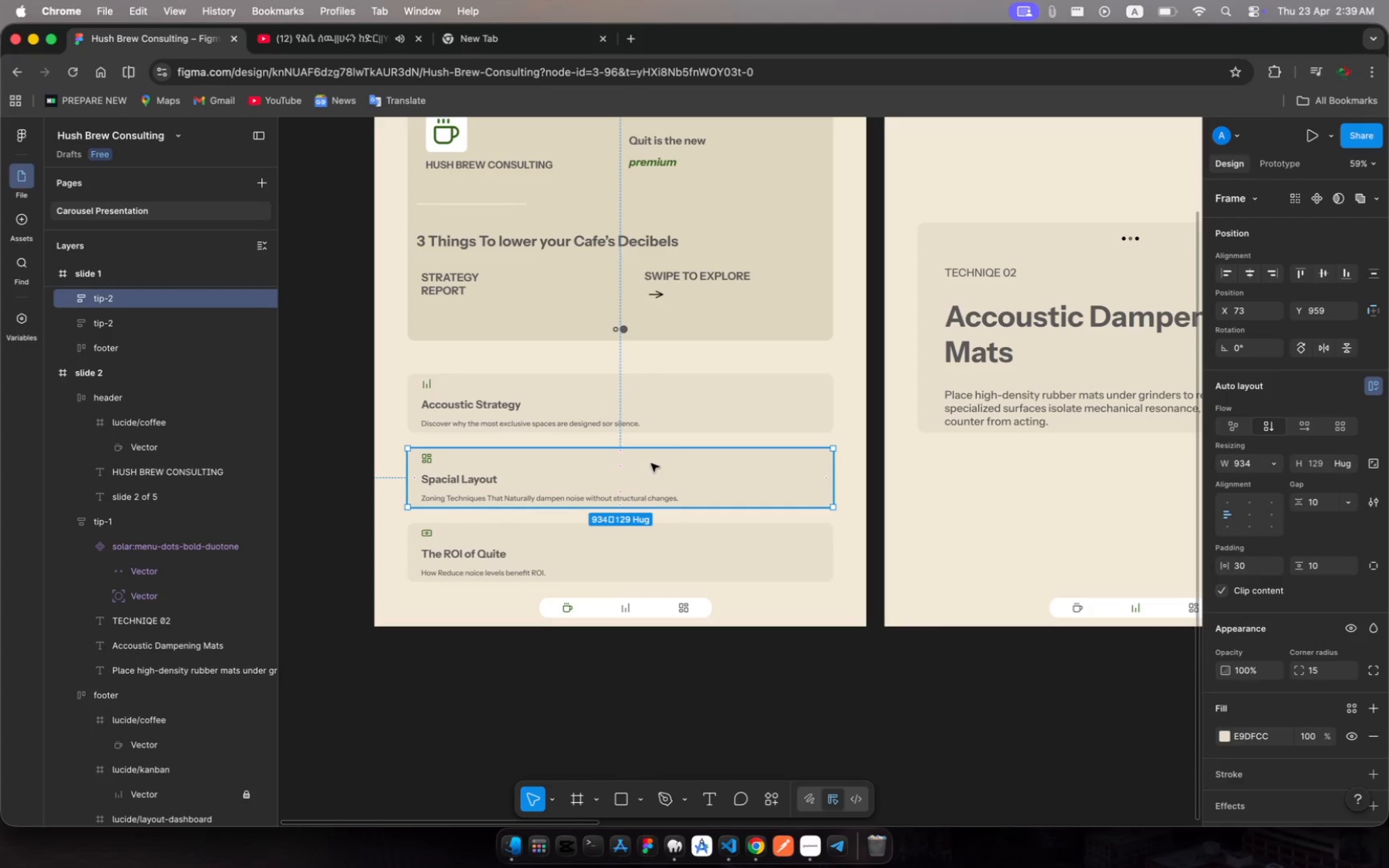 
hold_key(key=MetaRight, duration=0.36)
 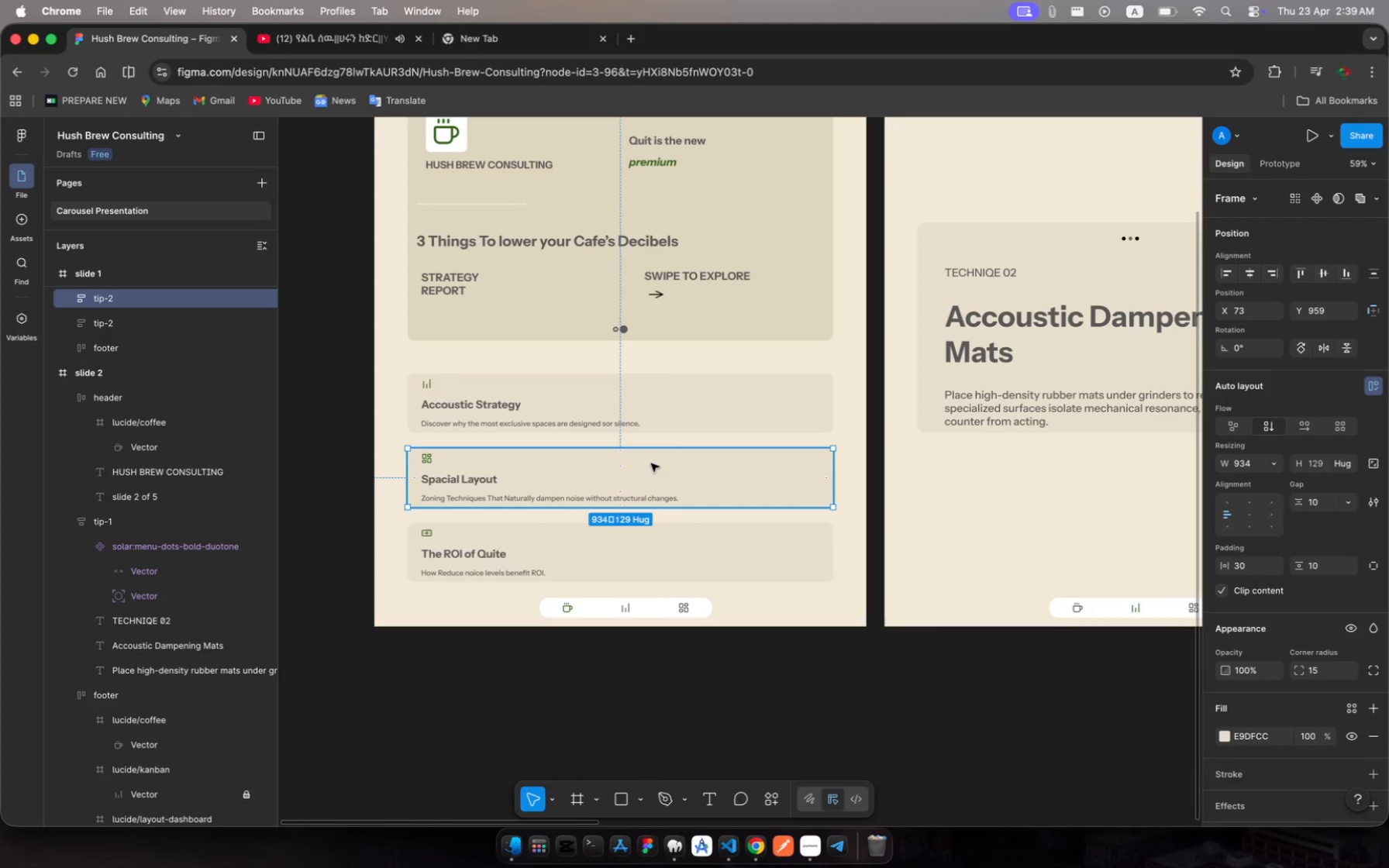 
key(Meta+C)
 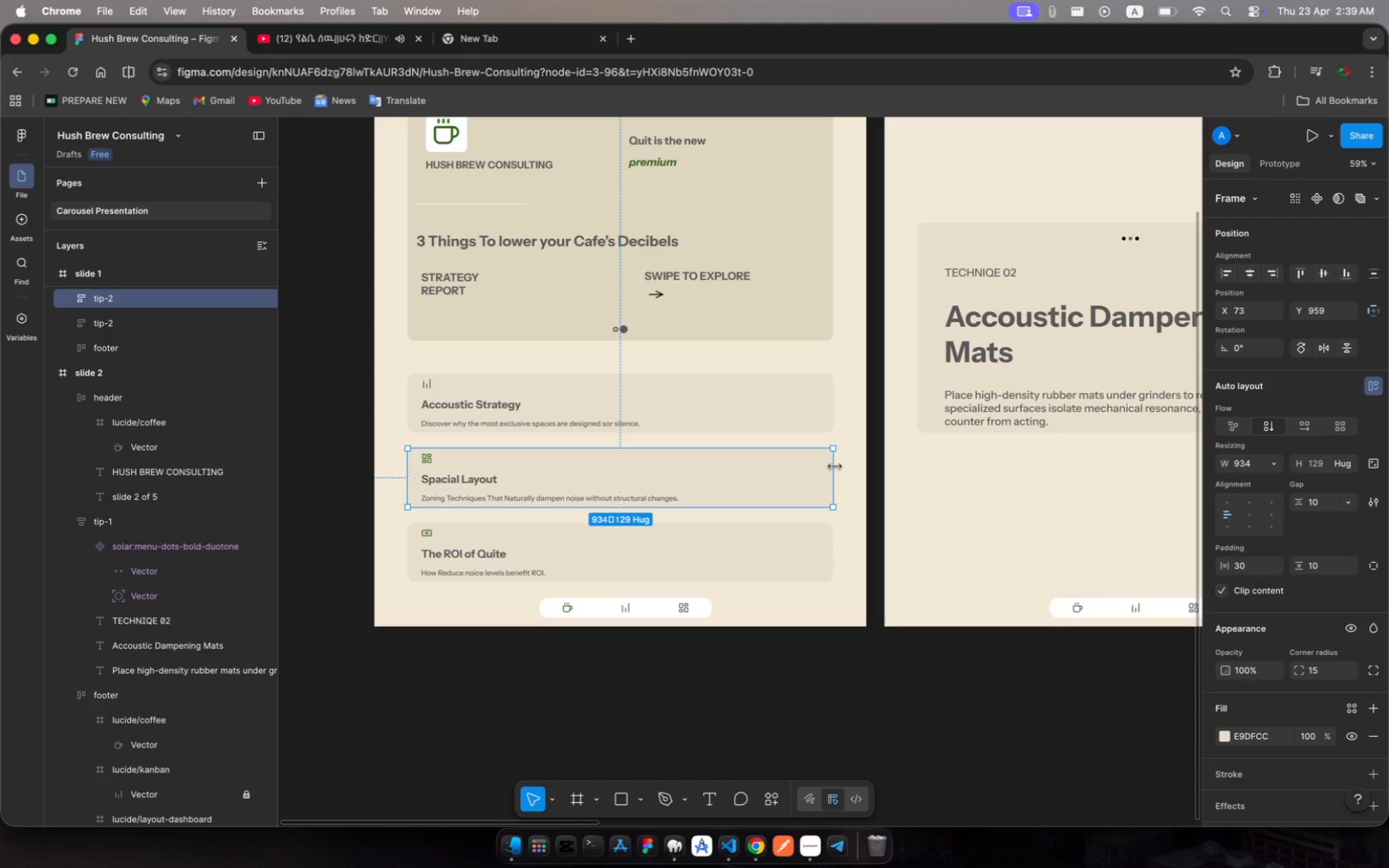 
scroll: coordinate [835, 467], scroll_direction: down, amount: 117.0
 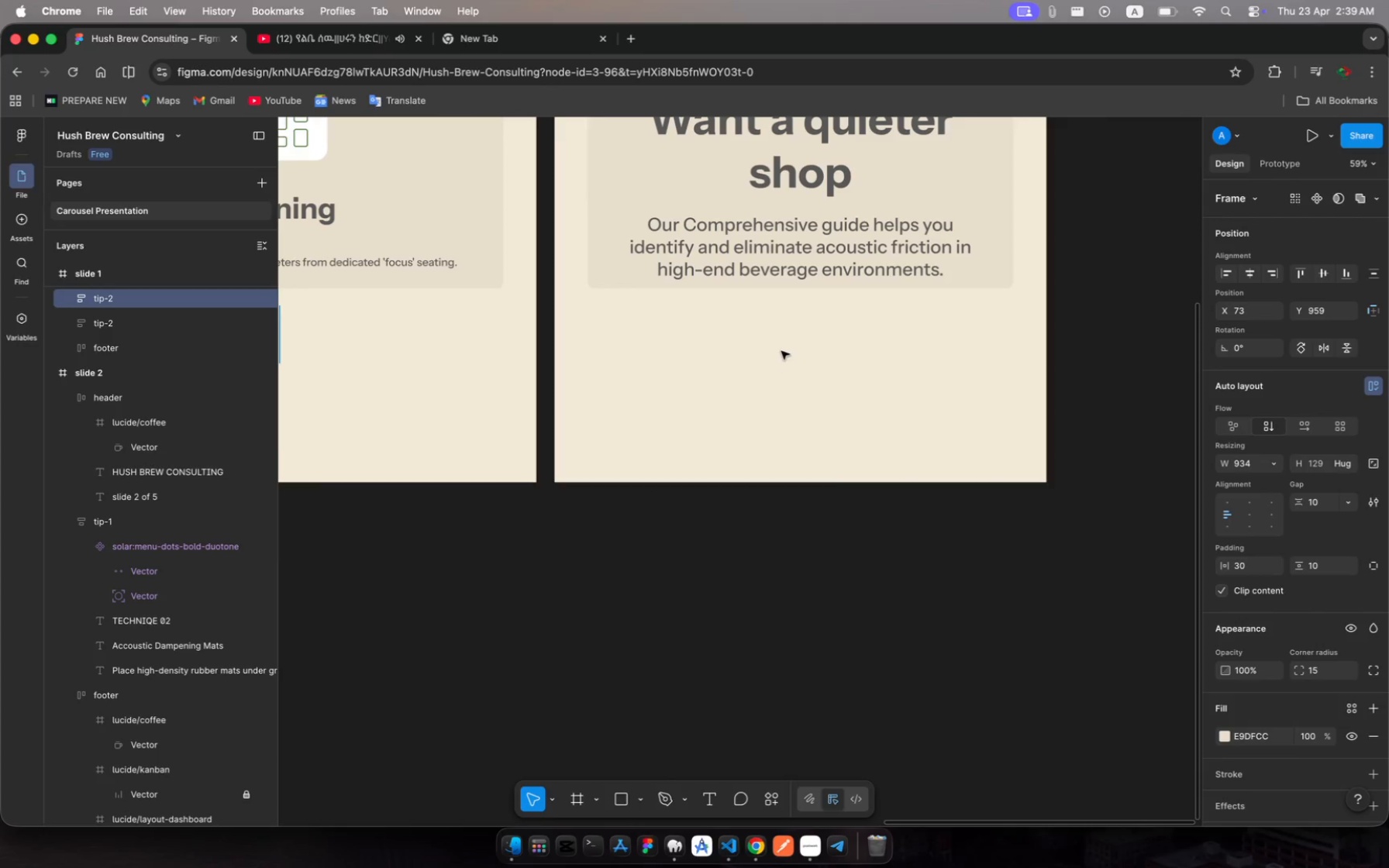 
left_click([781, 351])
 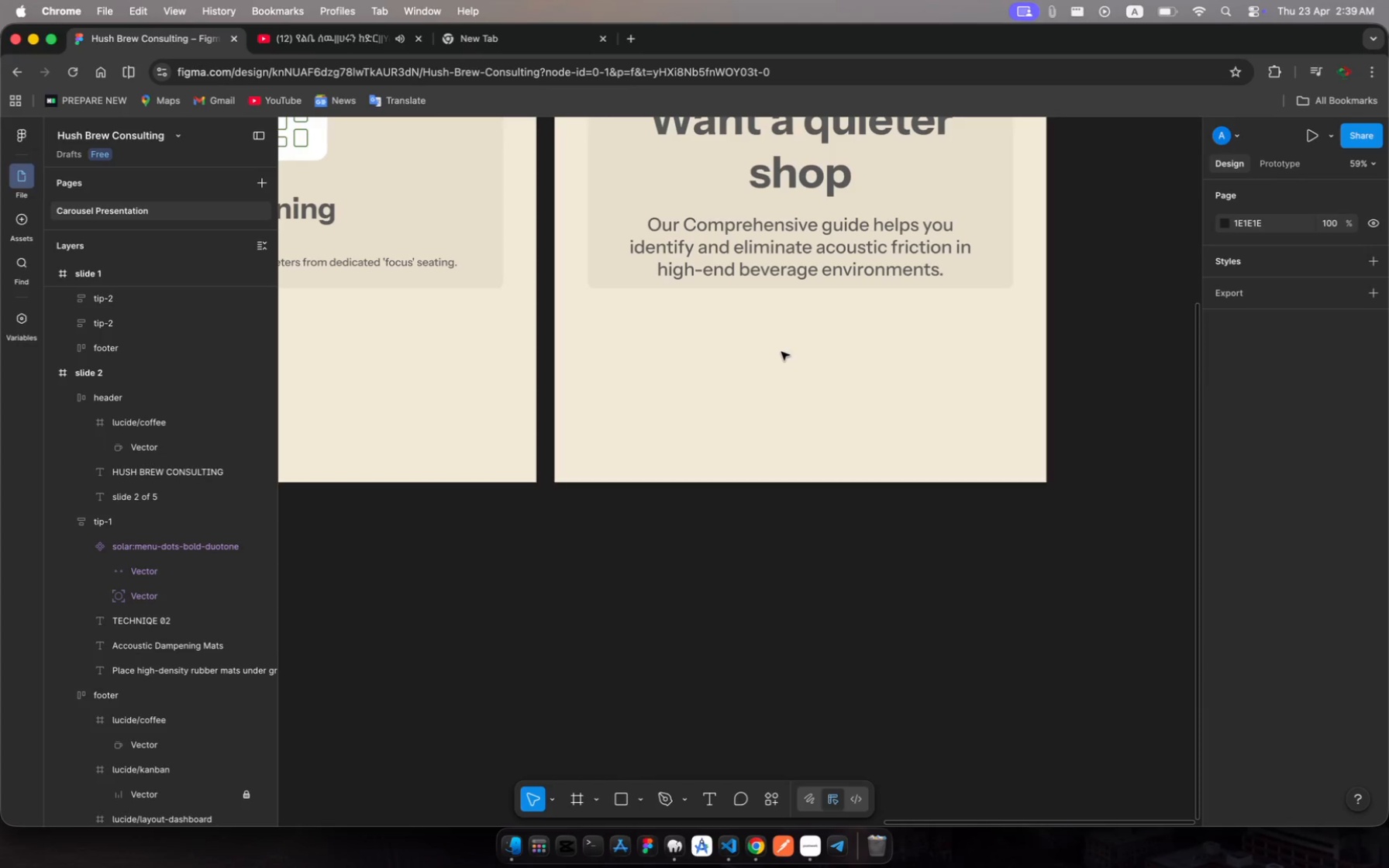 
scroll: coordinate [781, 352], scroll_direction: up, amount: 10.0
 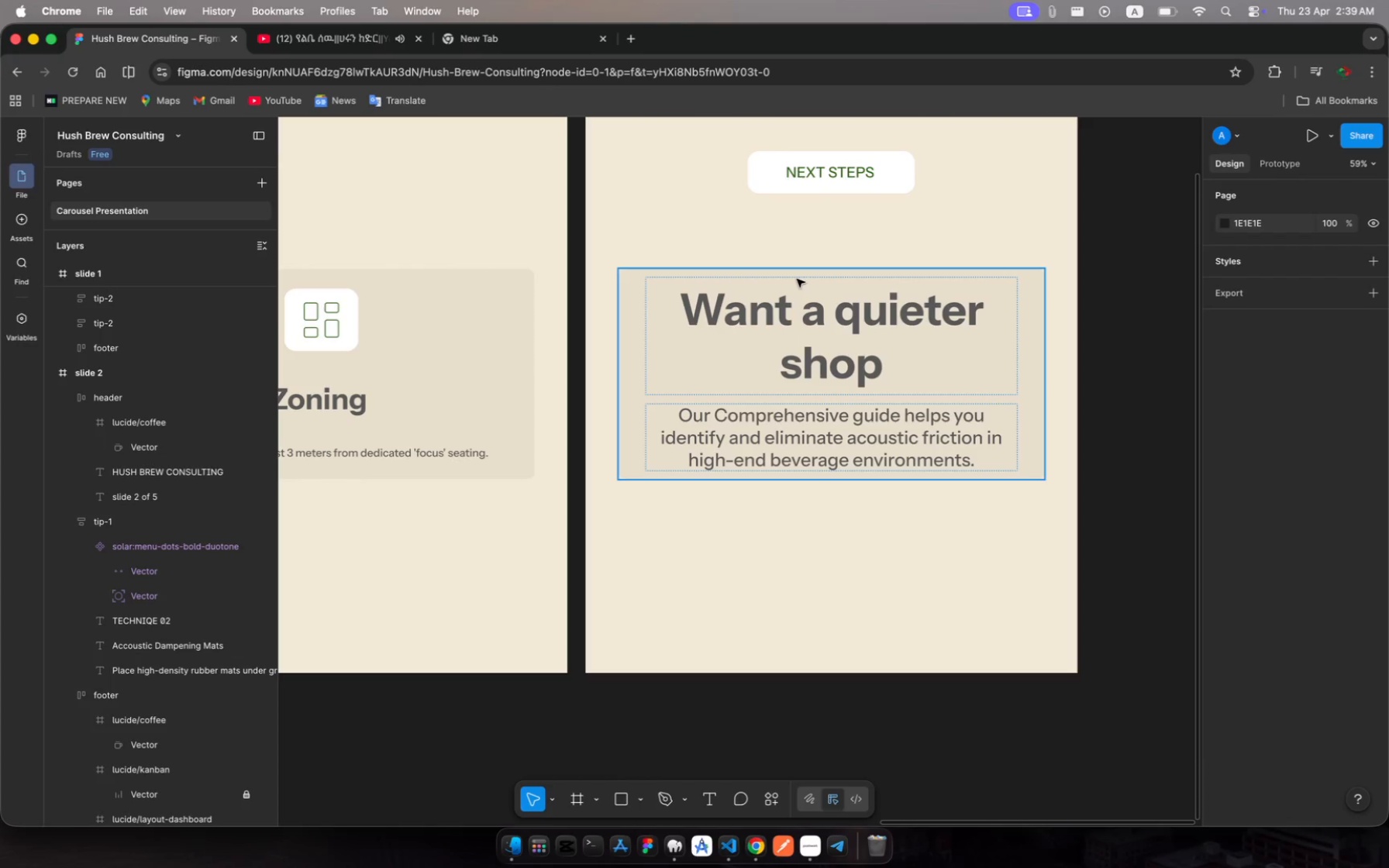 
left_click([797, 279])
 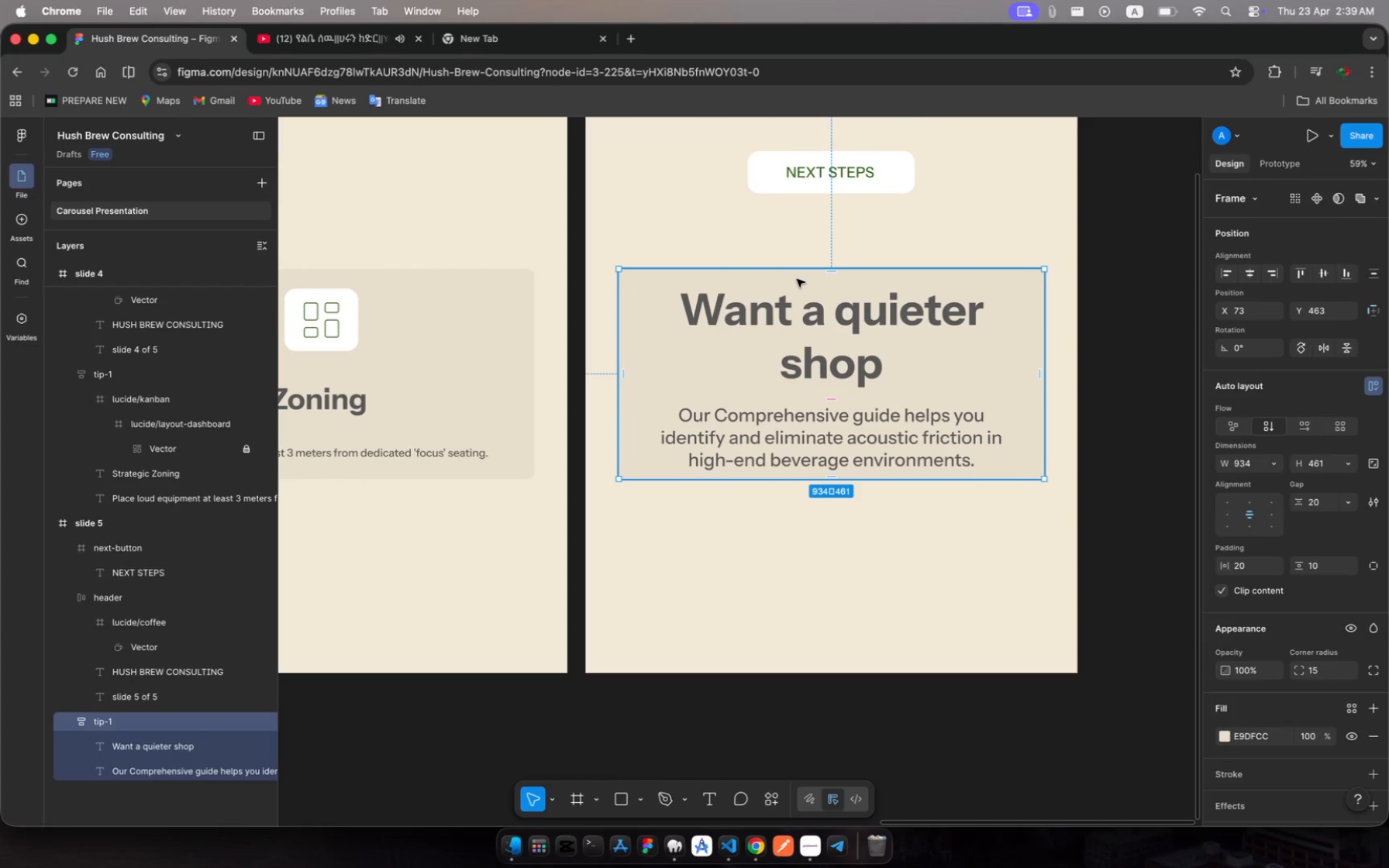 
left_click_drag(start_coordinate=[797, 279], to_coordinate=[794, 229])
 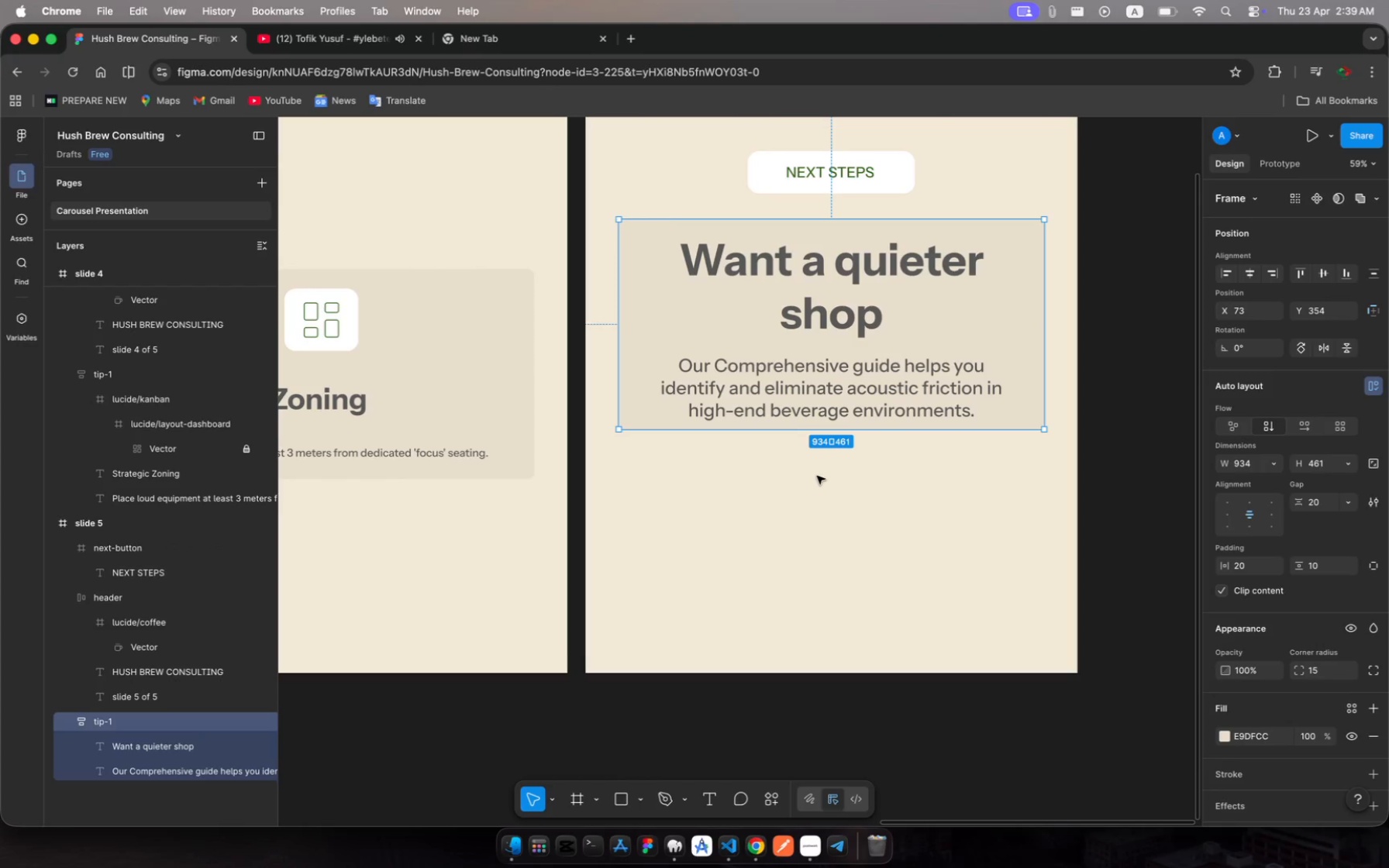 
left_click([817, 480])
 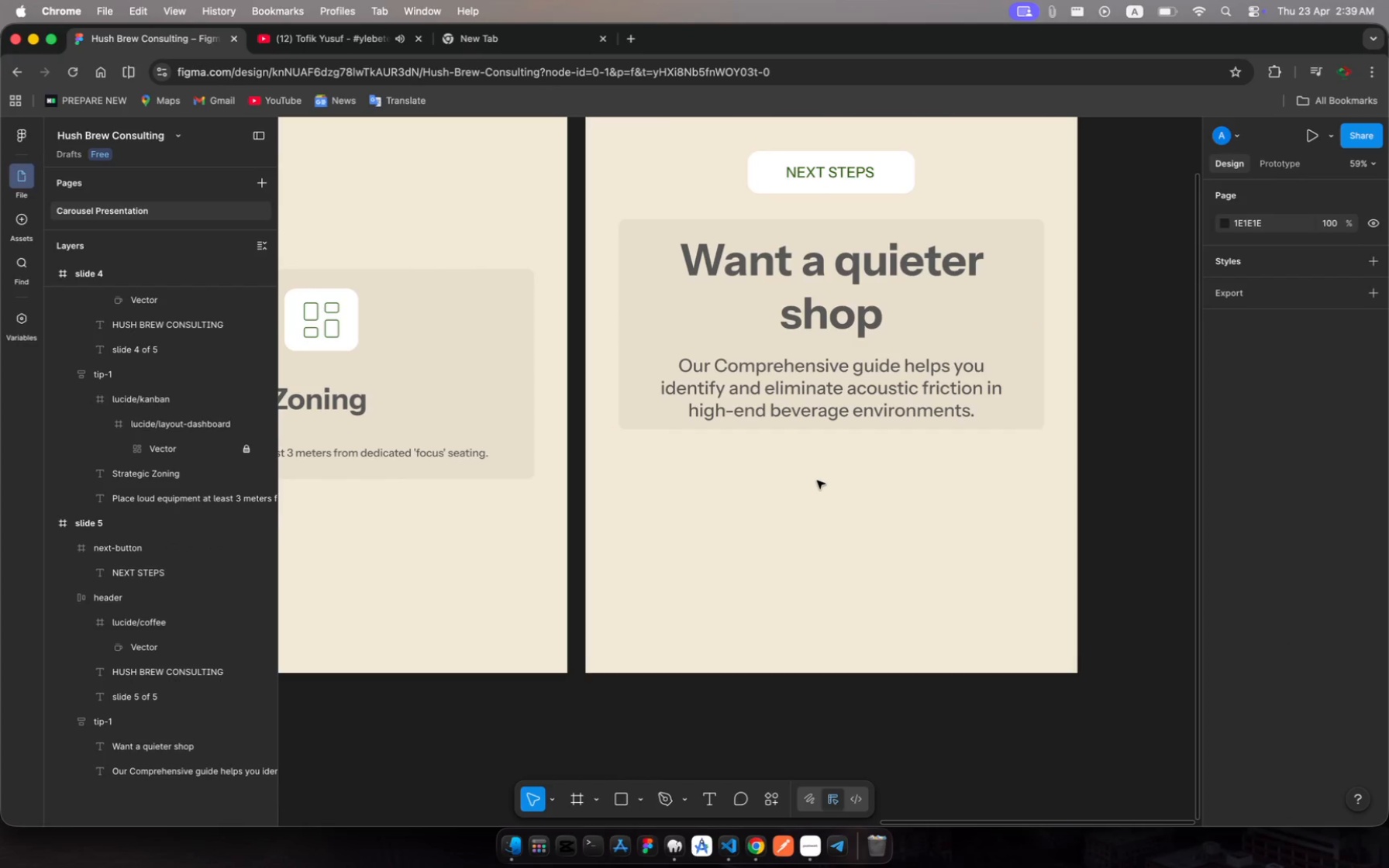 
key(Meta+V)
 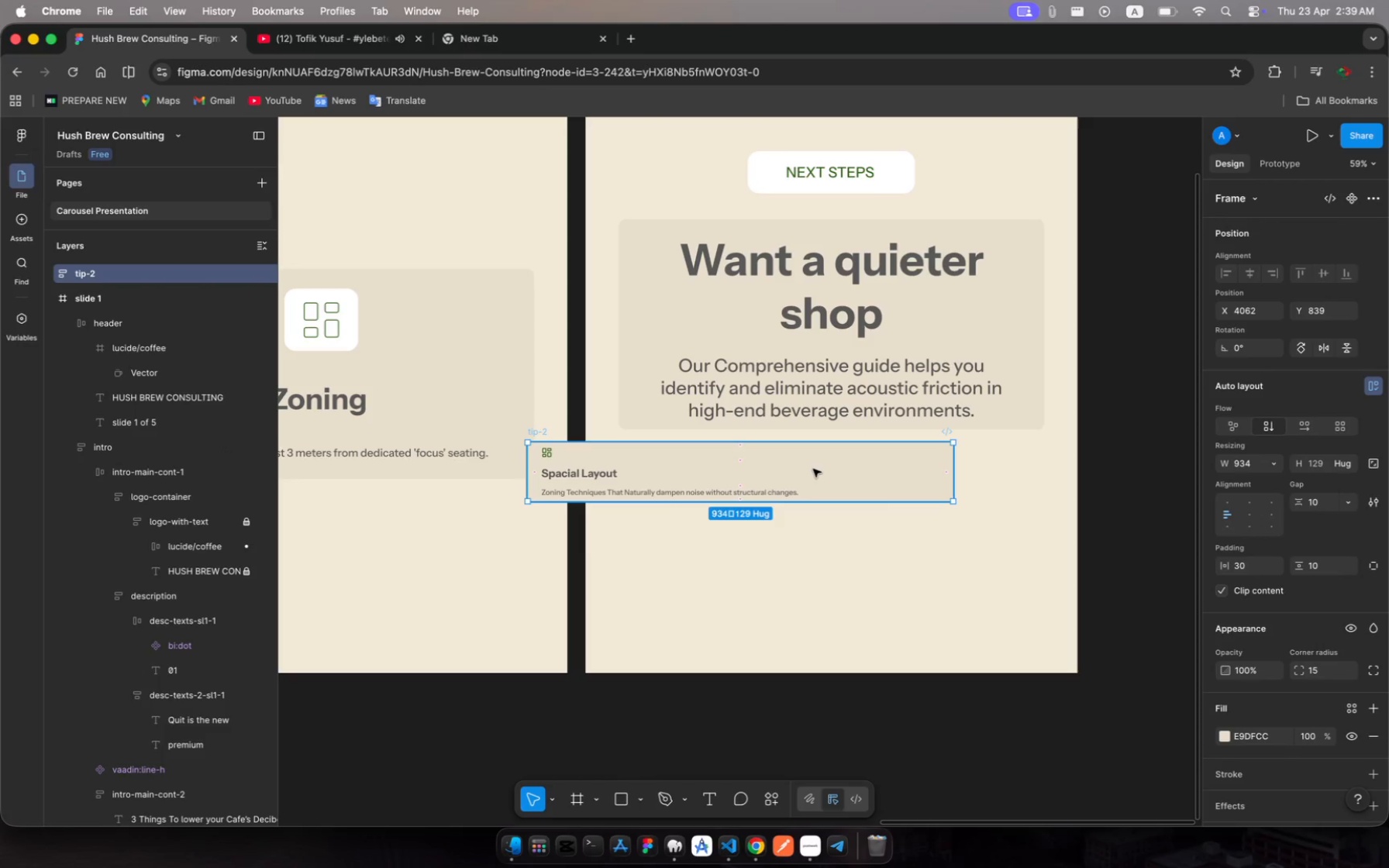 
left_click_drag(start_coordinate=[813, 469], to_coordinate=[904, 477])
 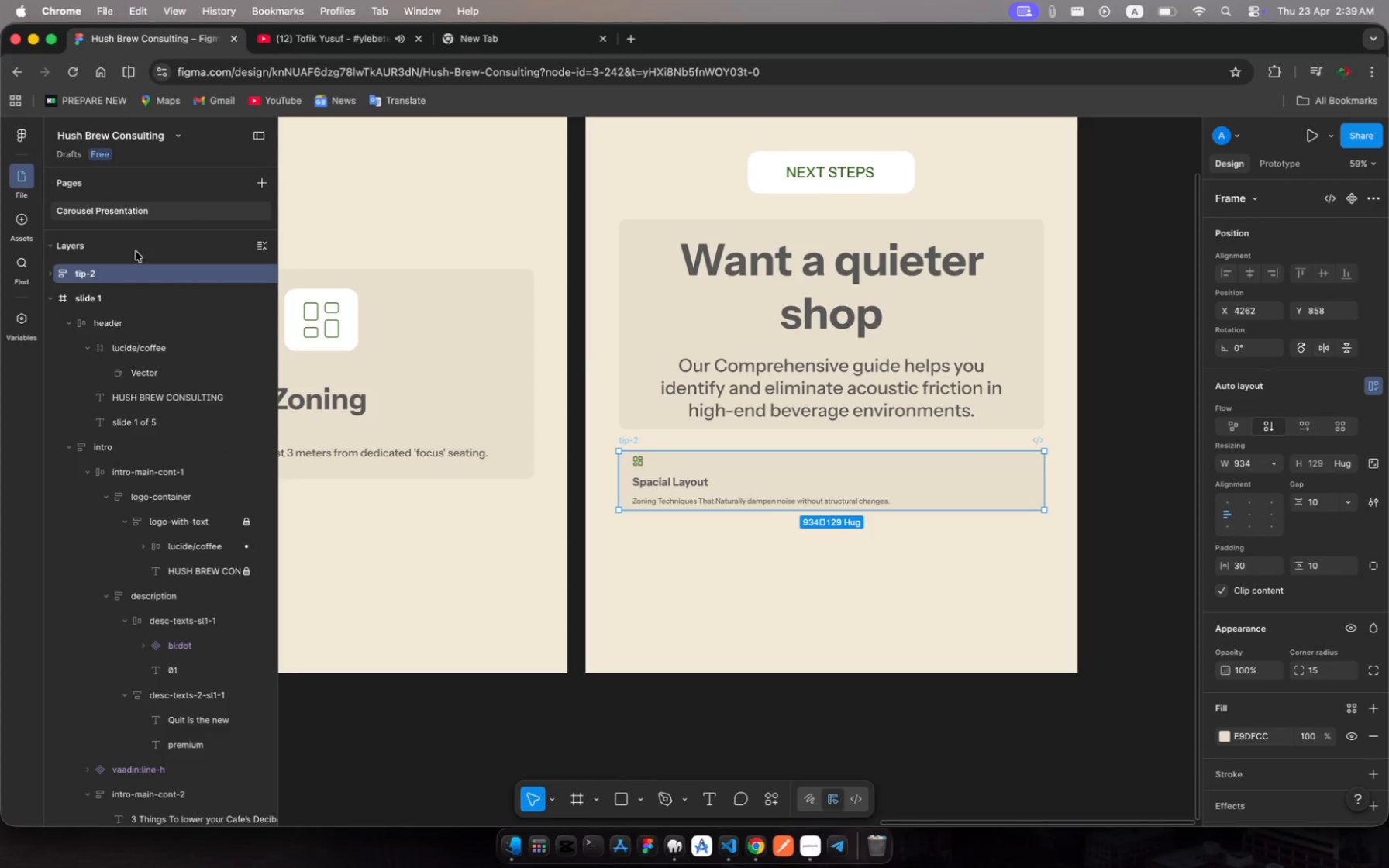 
left_click([119, 274])
 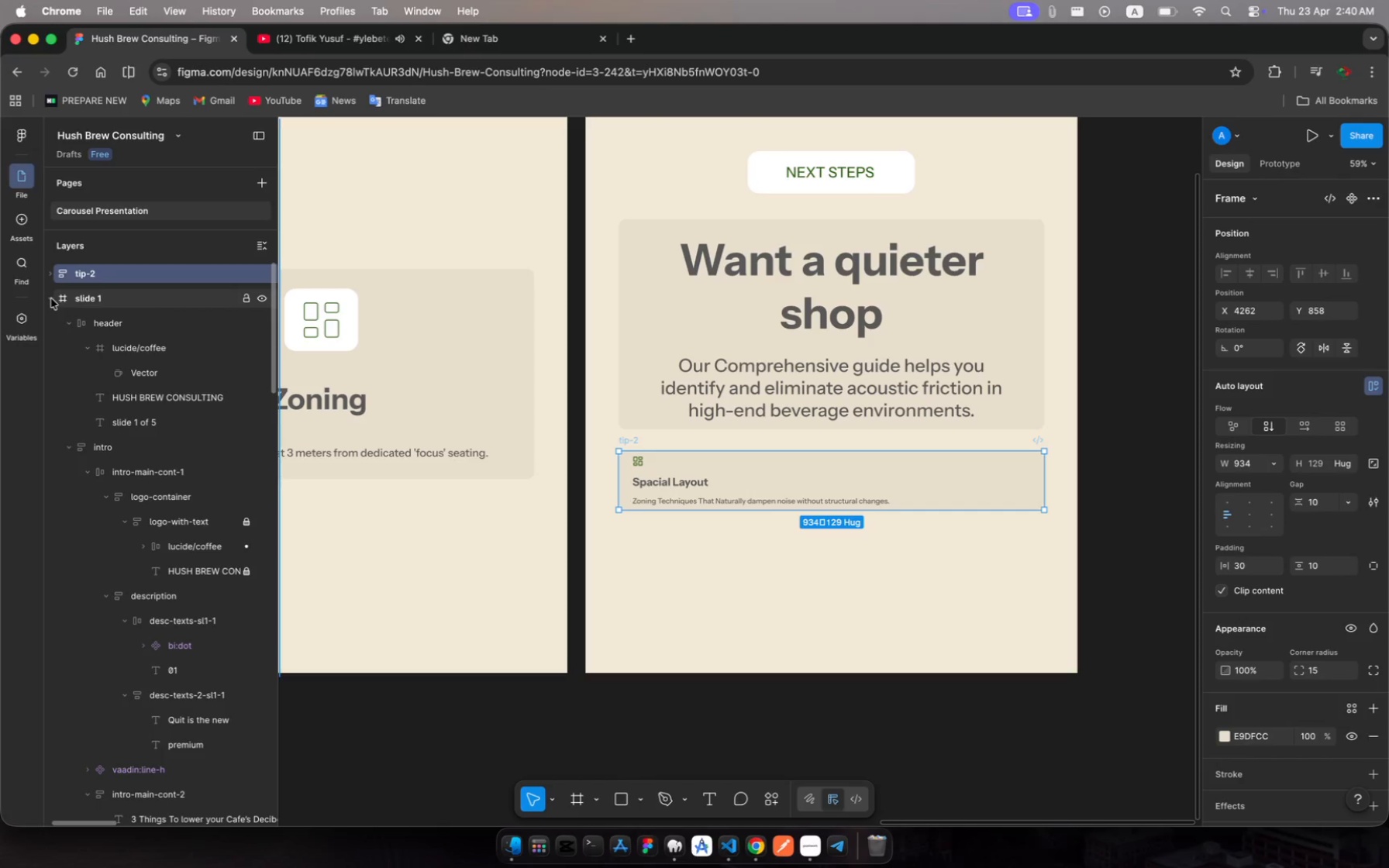 
left_click([47, 298])
 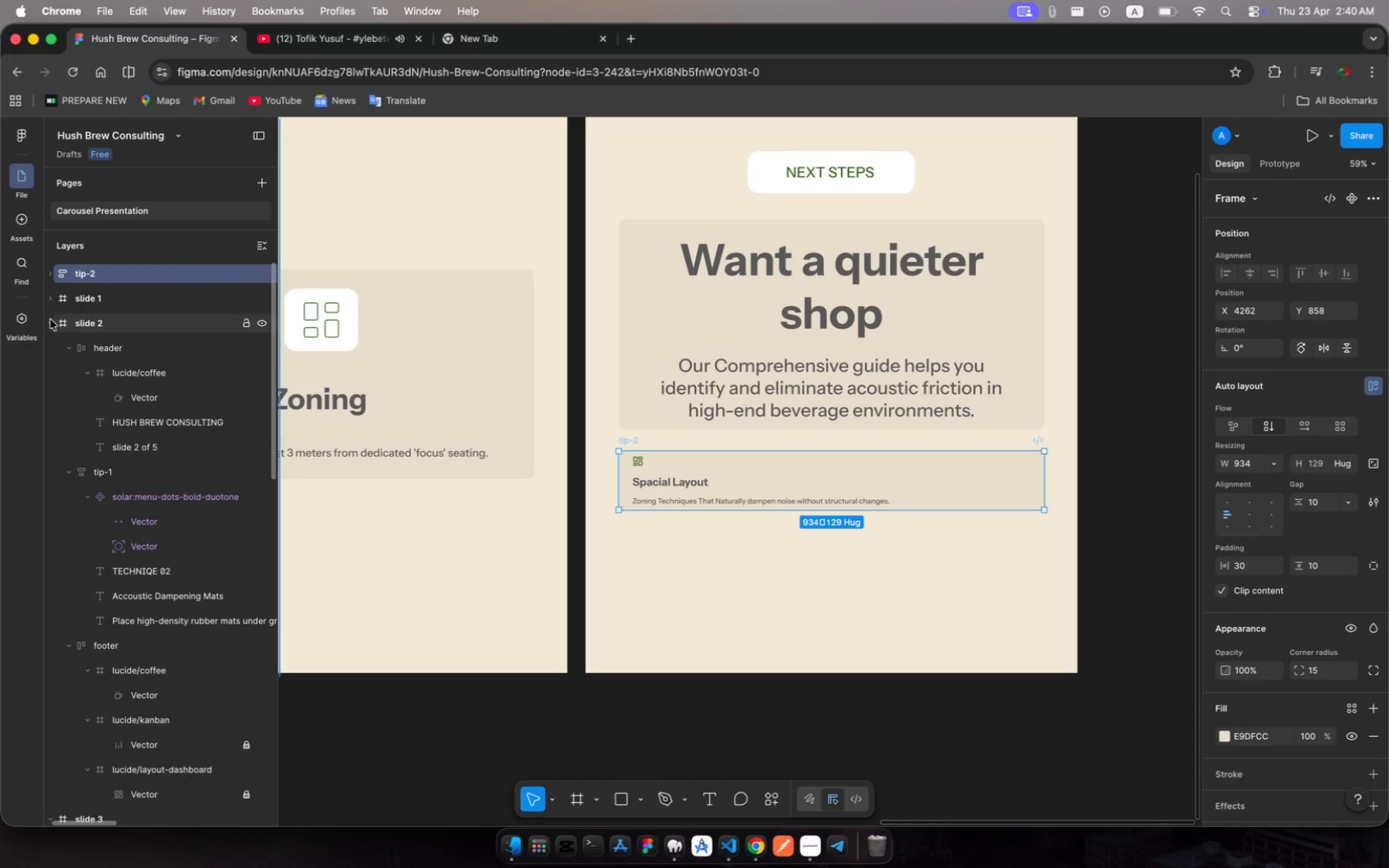 
left_click([50, 319])
 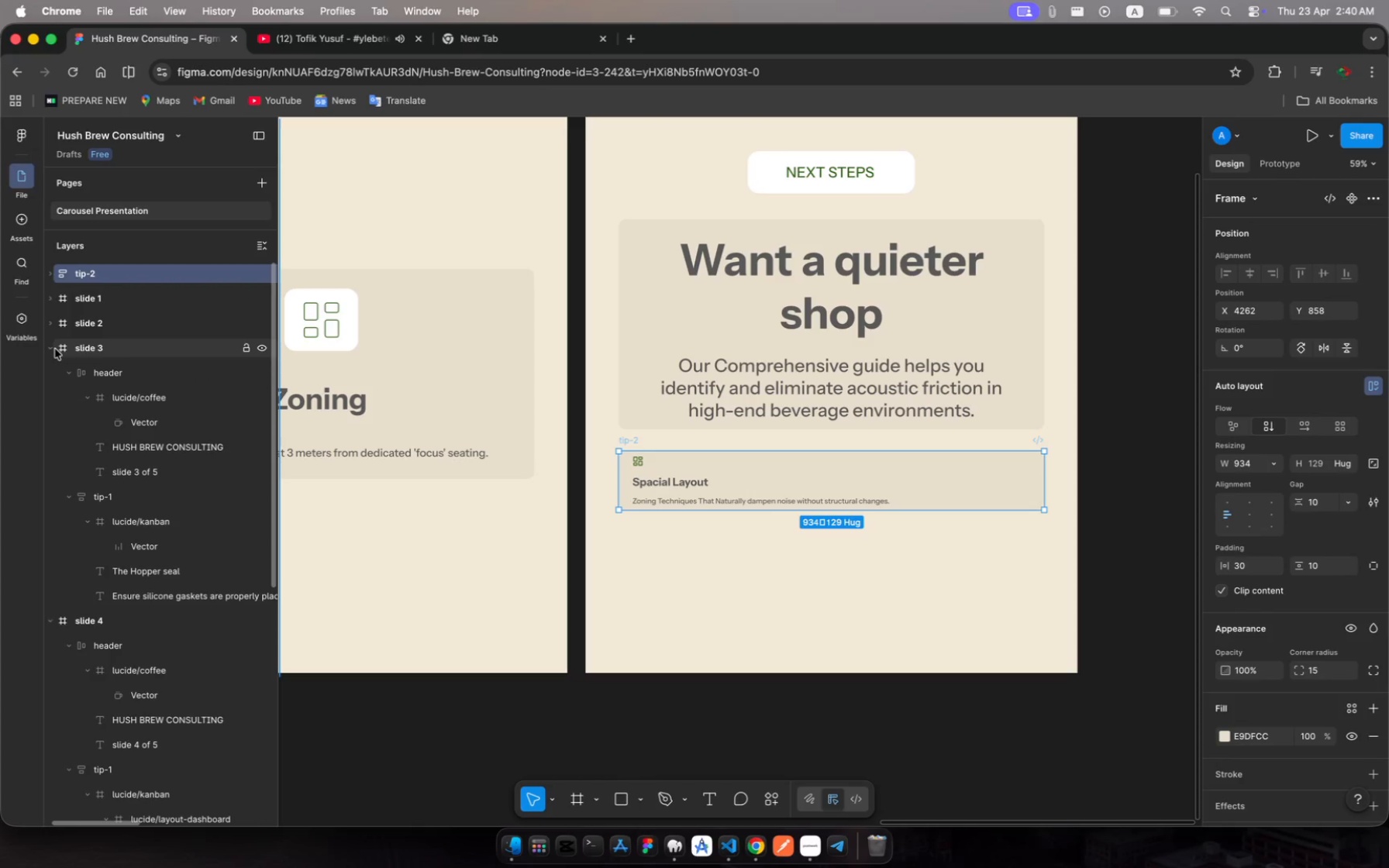 
left_click([55, 349])
 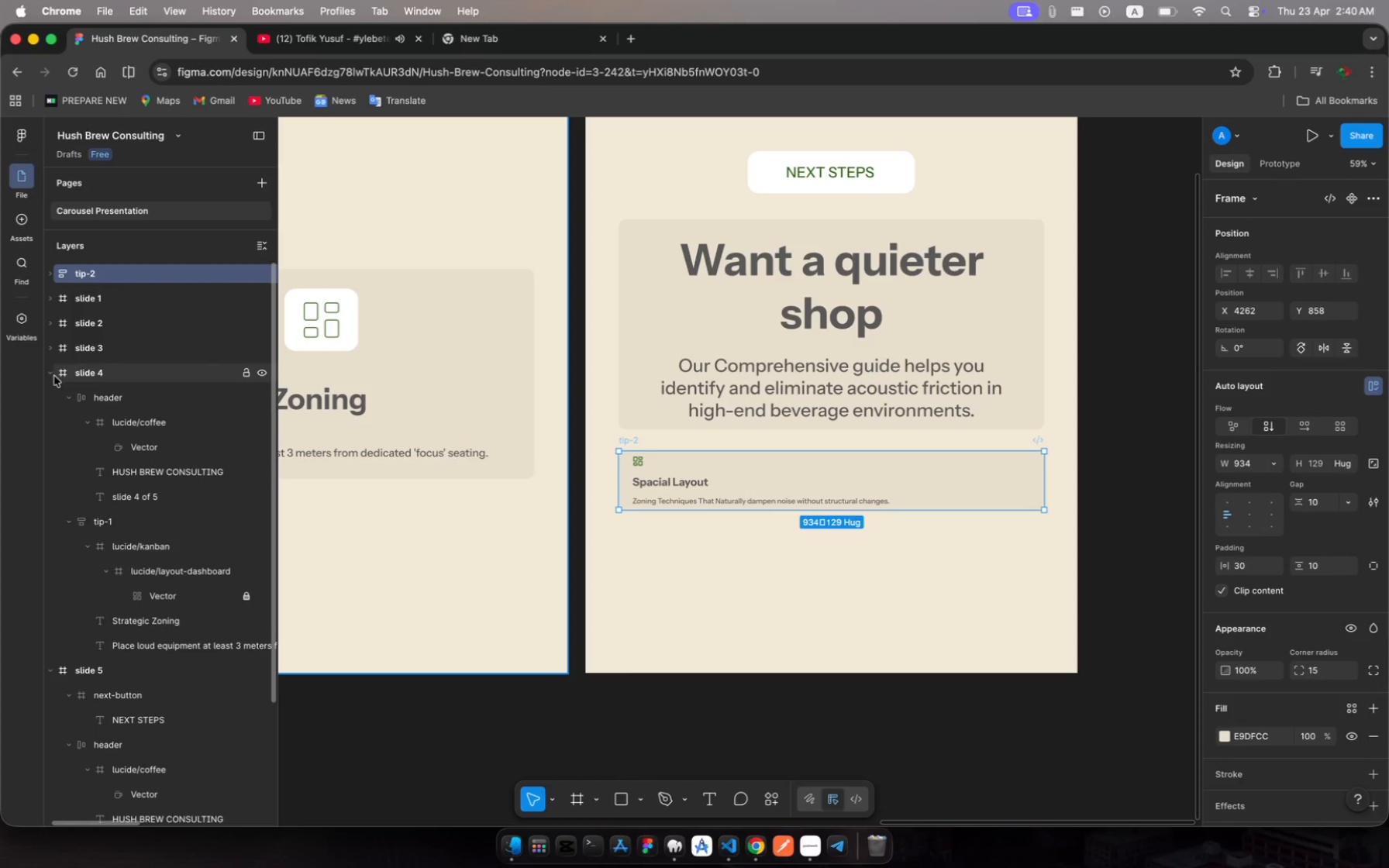 
left_click([54, 374])
 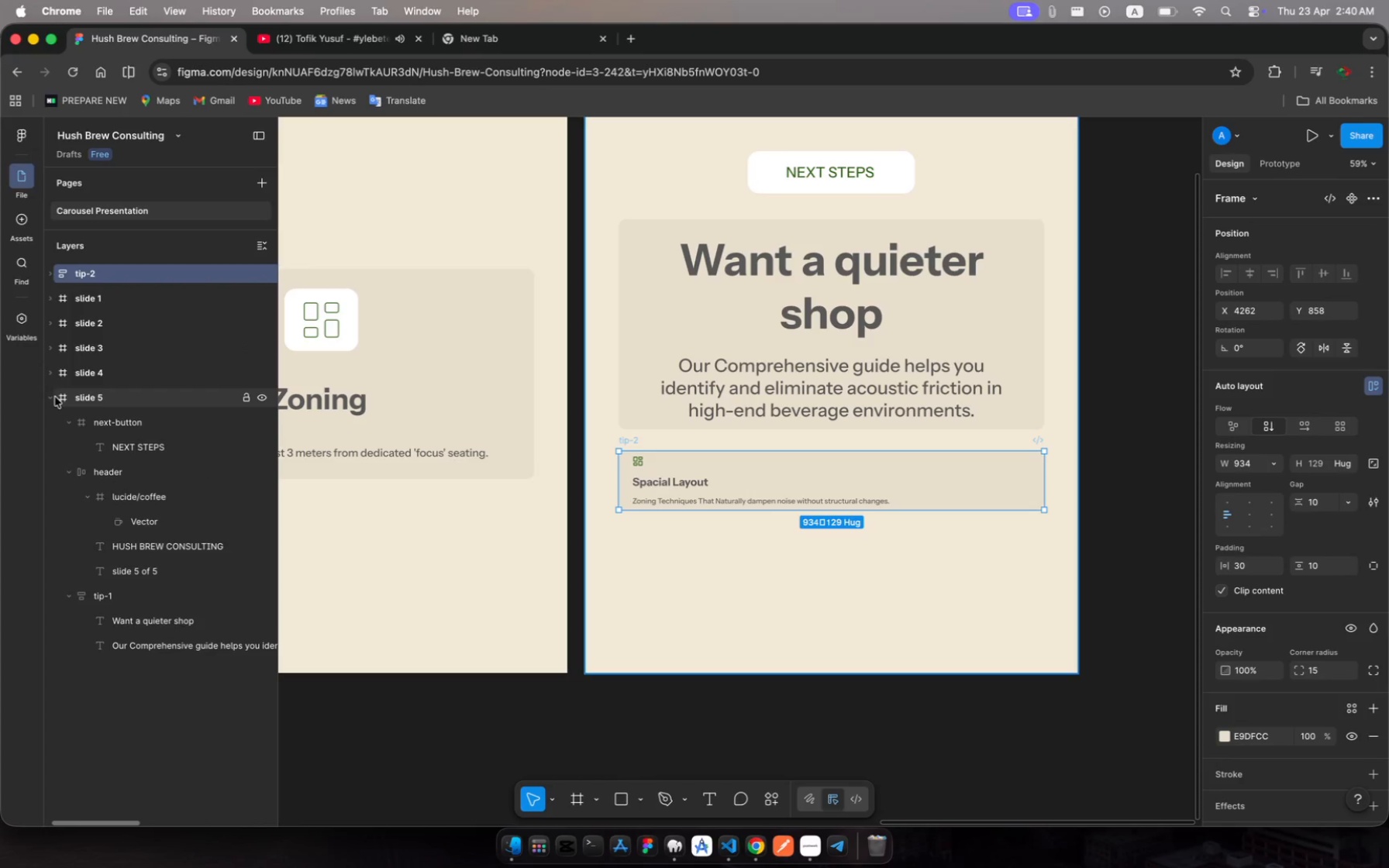 
left_click([55, 397])
 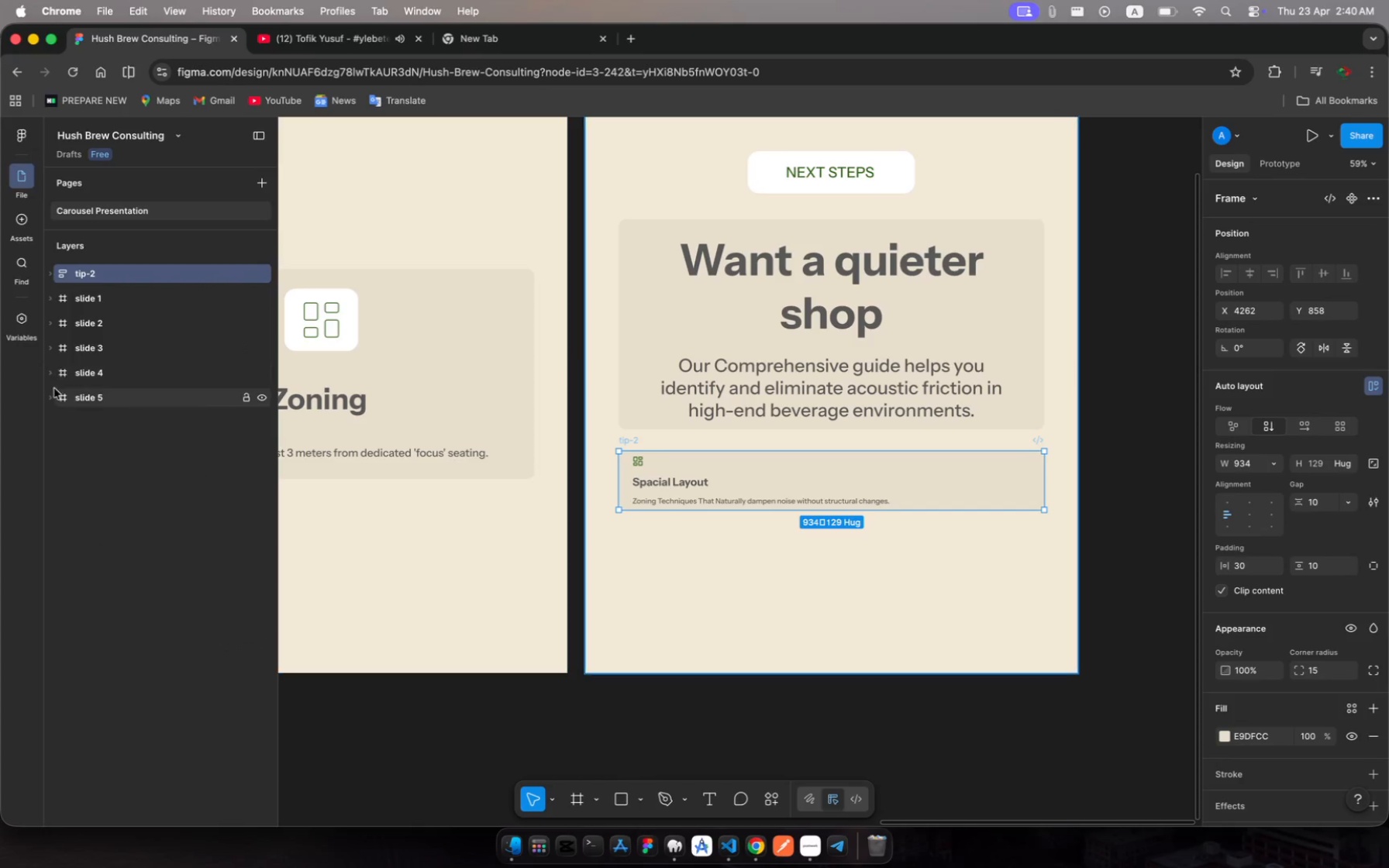 
left_click([52, 397])
 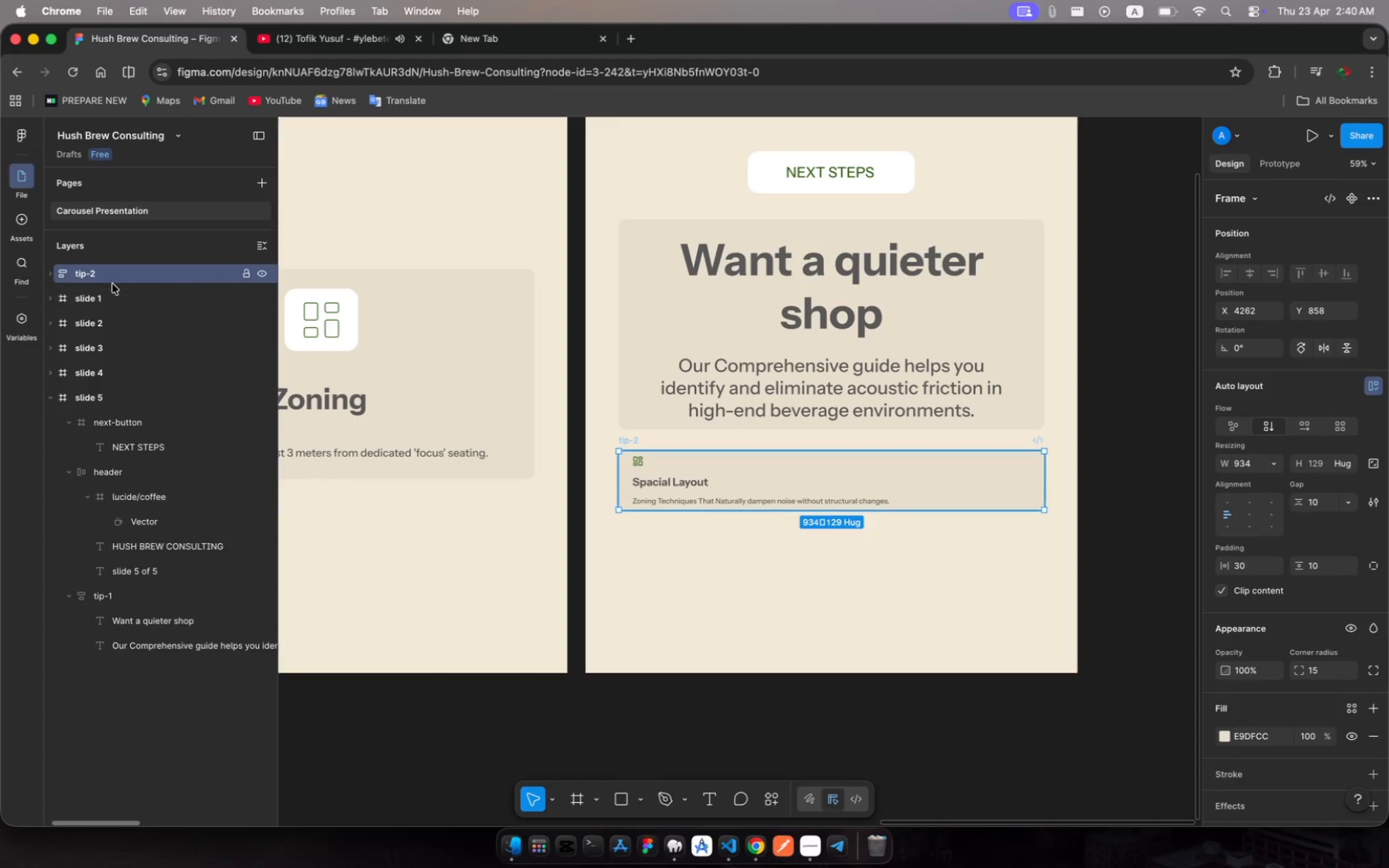 
left_click_drag(start_coordinate=[112, 283], to_coordinate=[130, 690])
 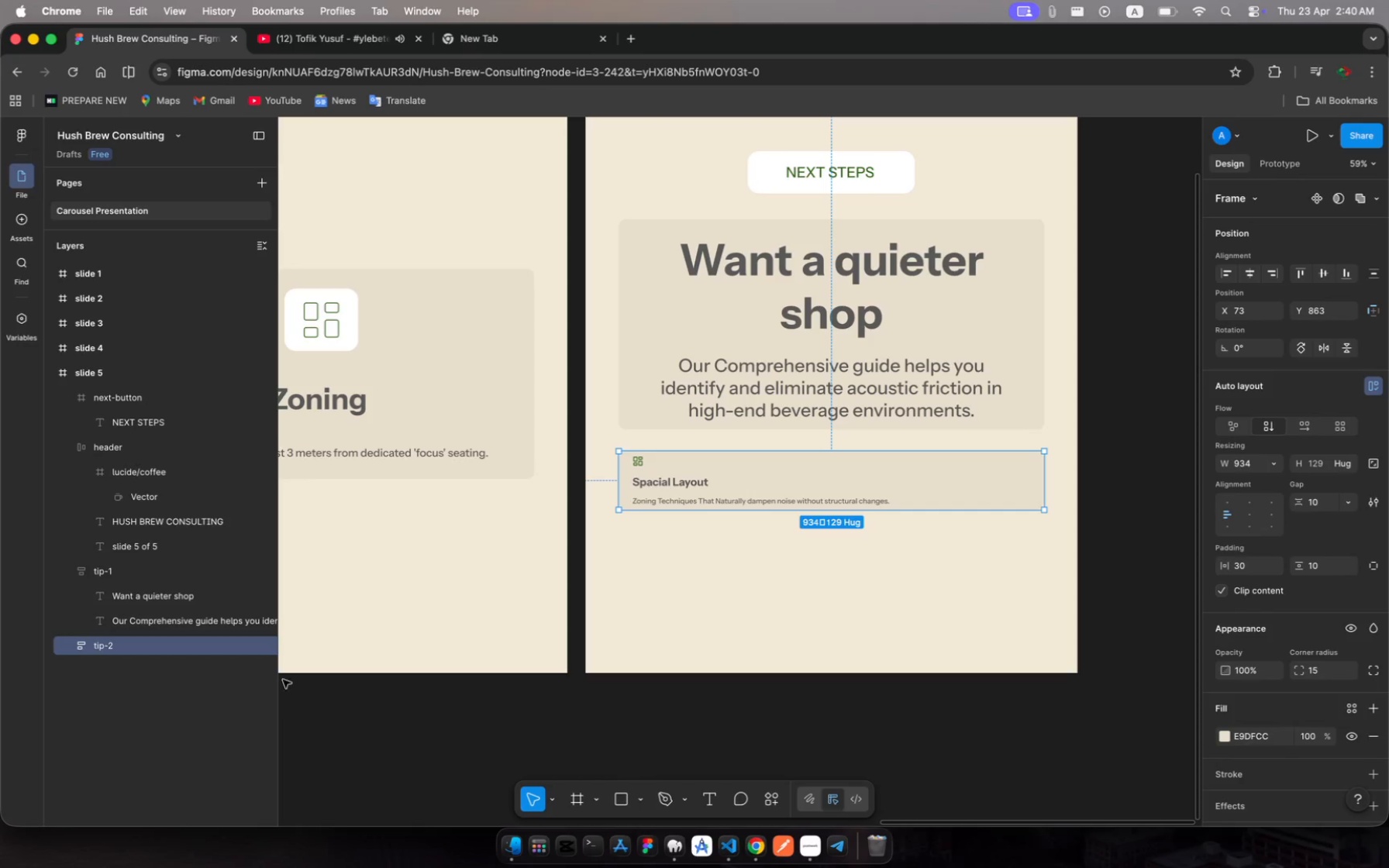 
wait(12.93)
 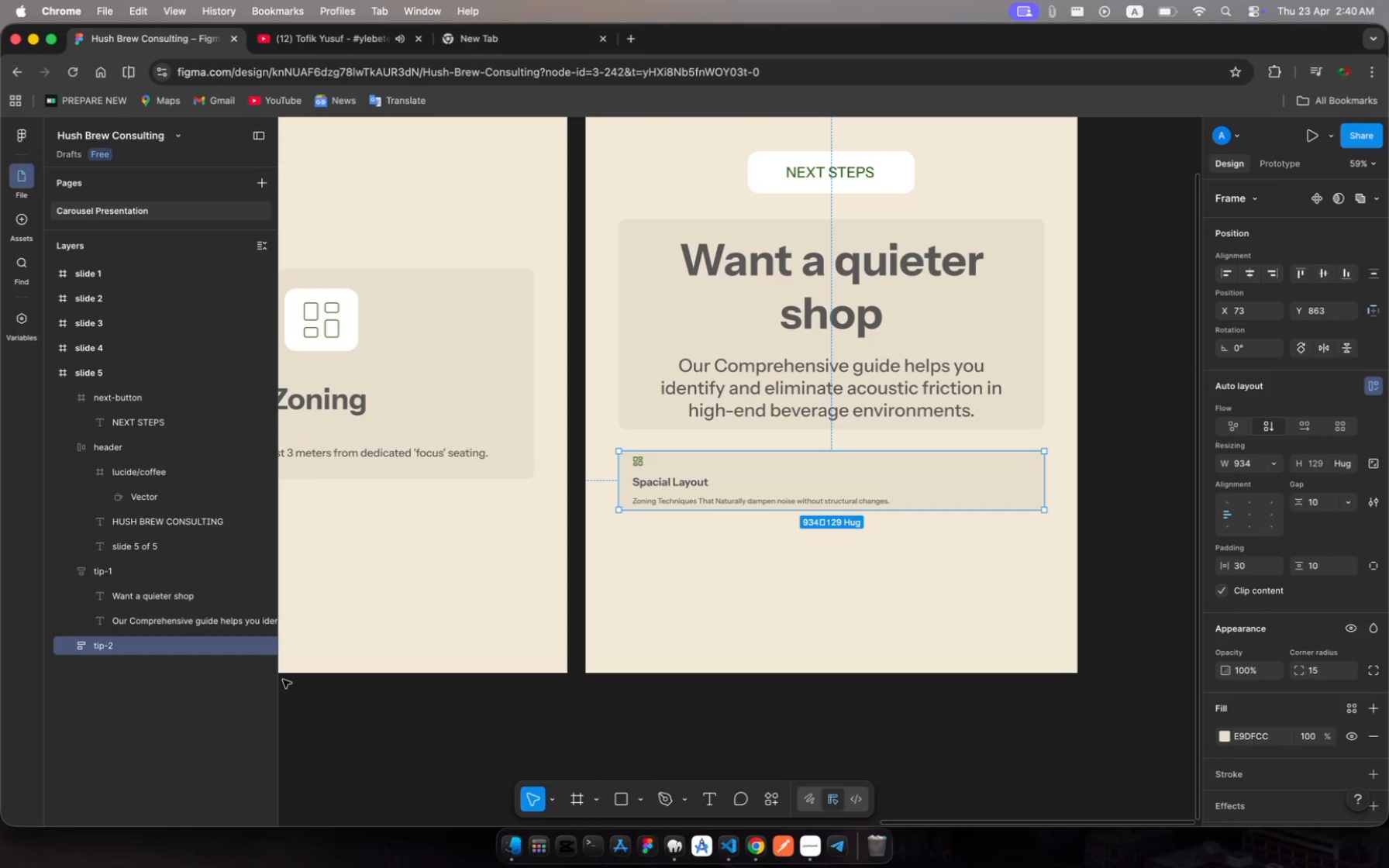 
left_click([1223, 730])
 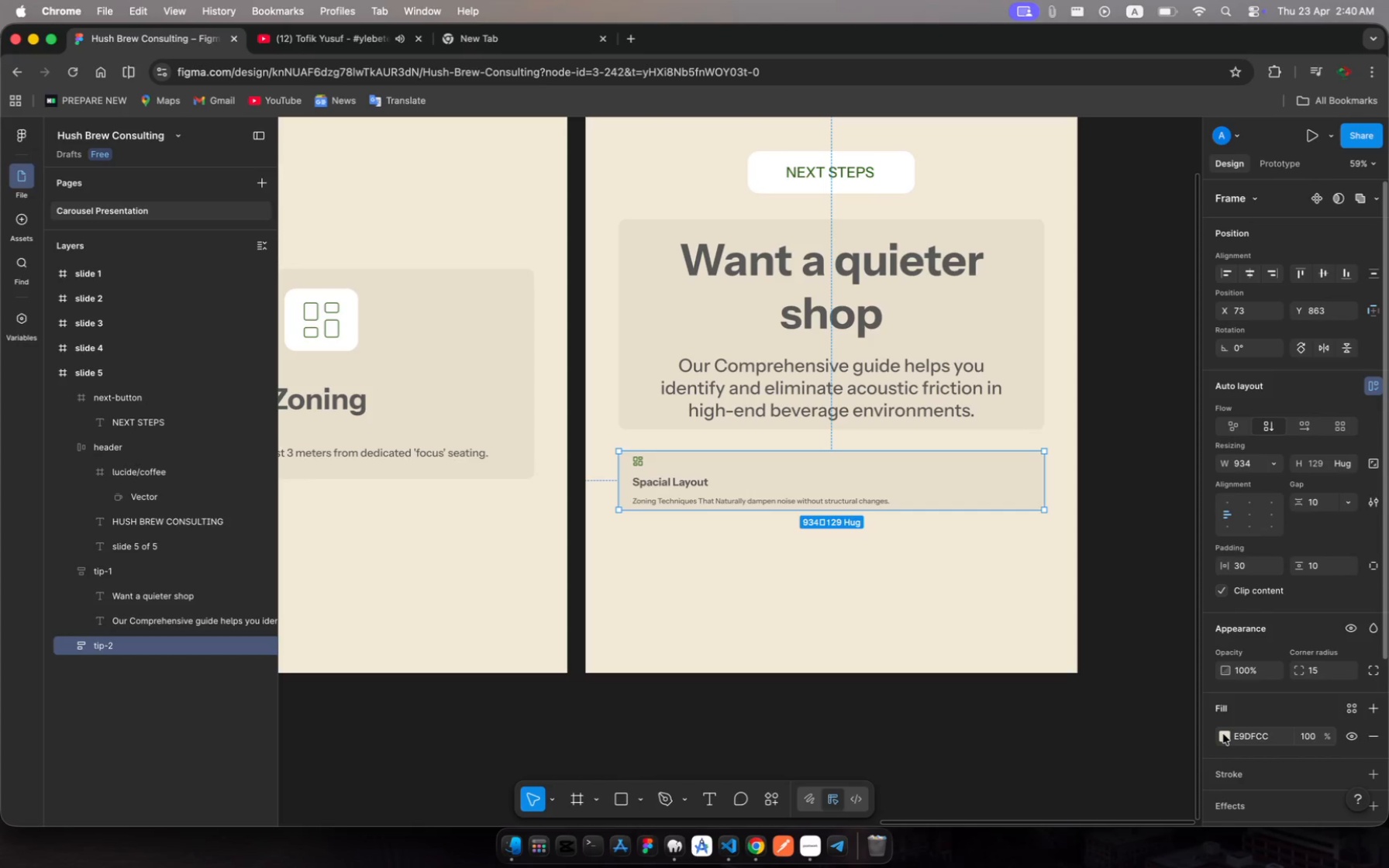 
left_click([1223, 734])
 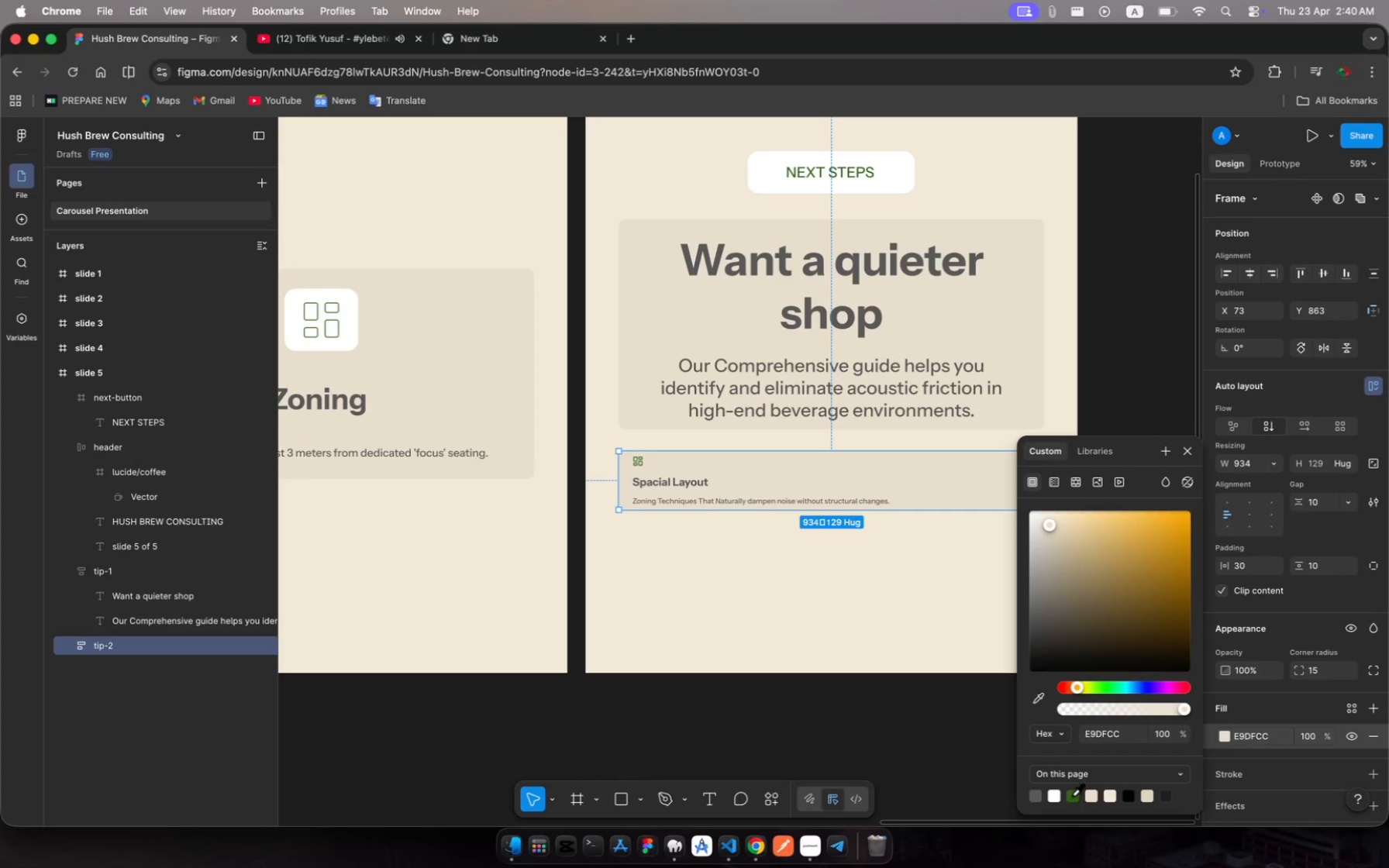 
left_click([1073, 796])
 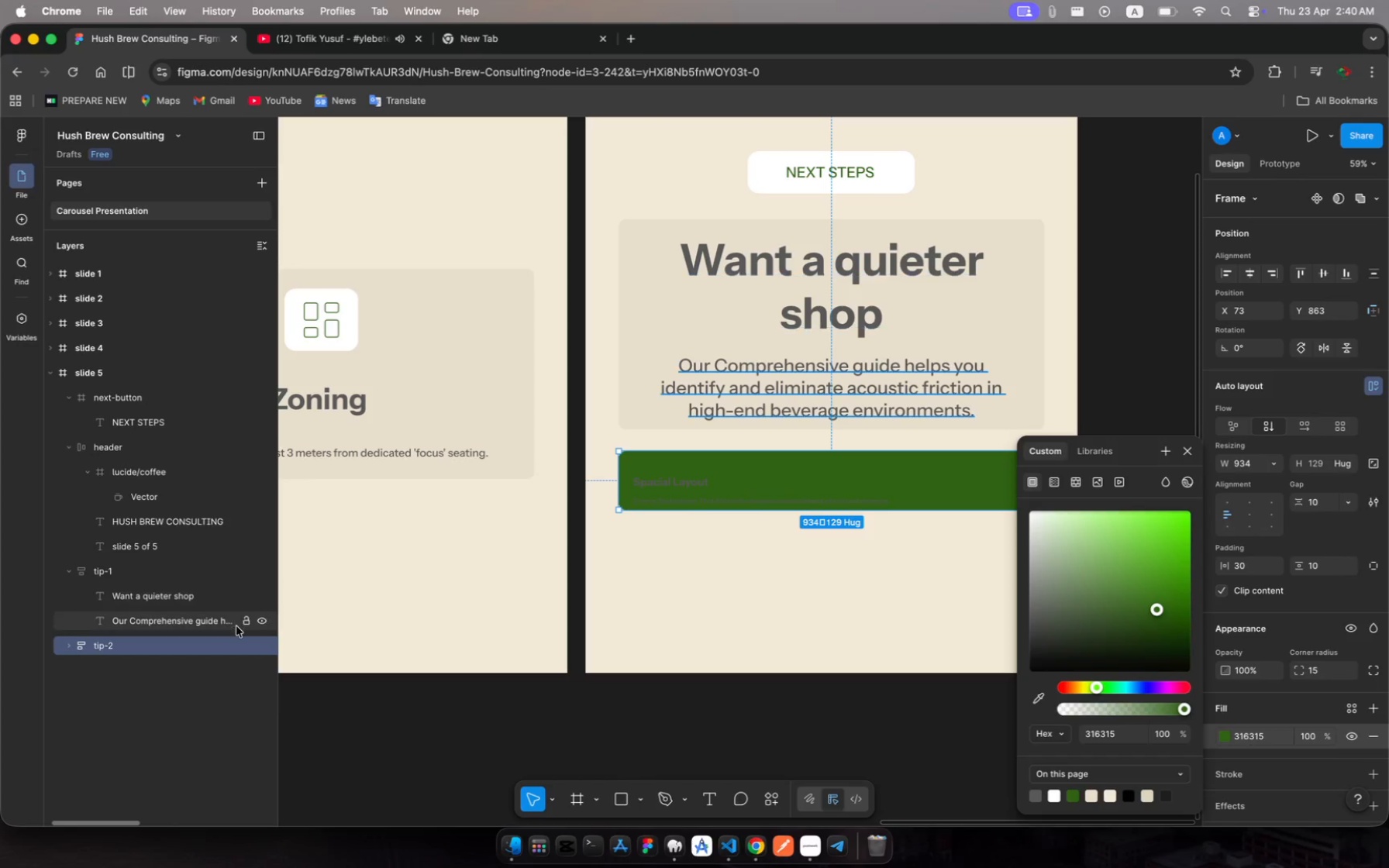 
left_click([74, 646])
 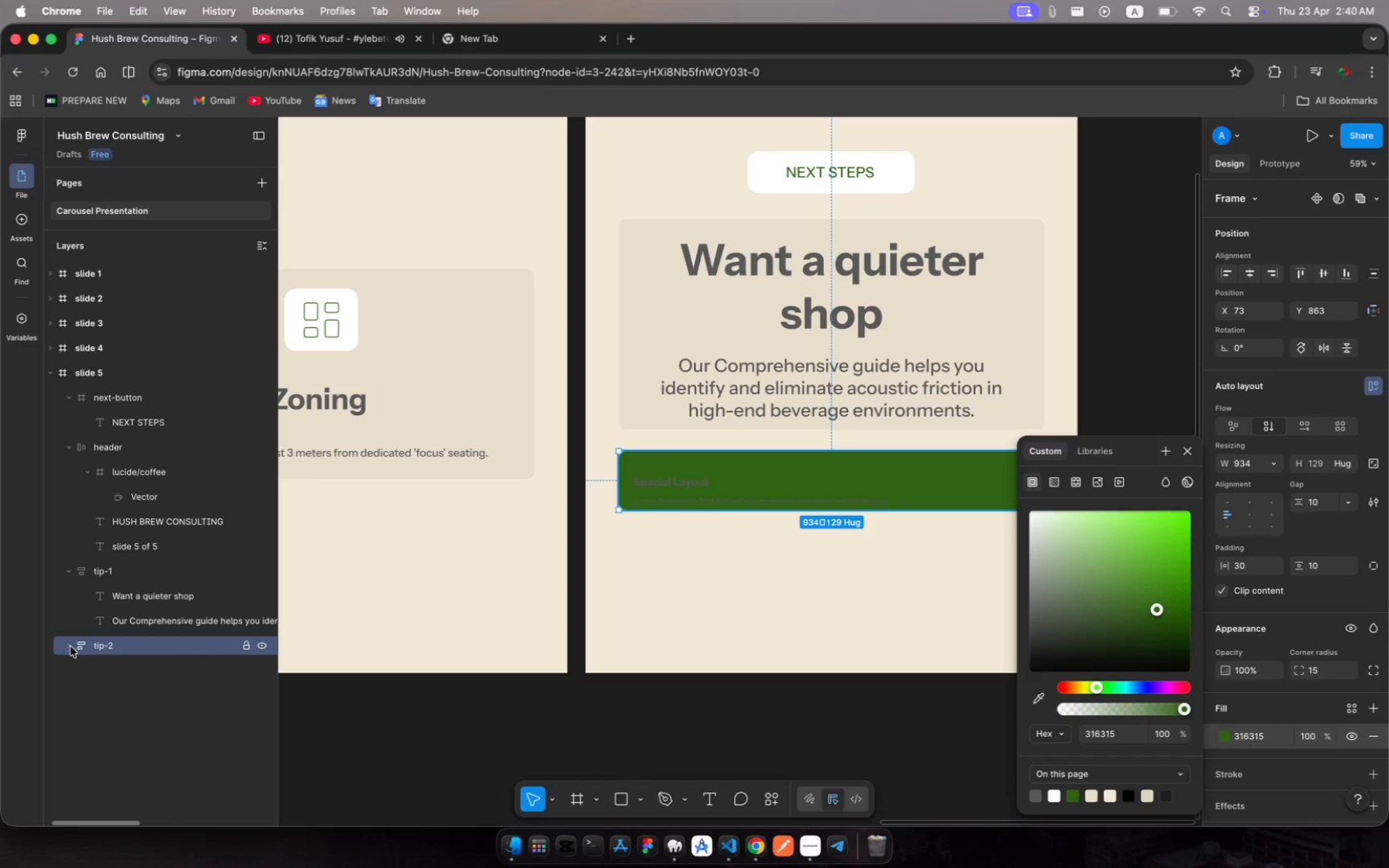 
left_click([71, 646])
 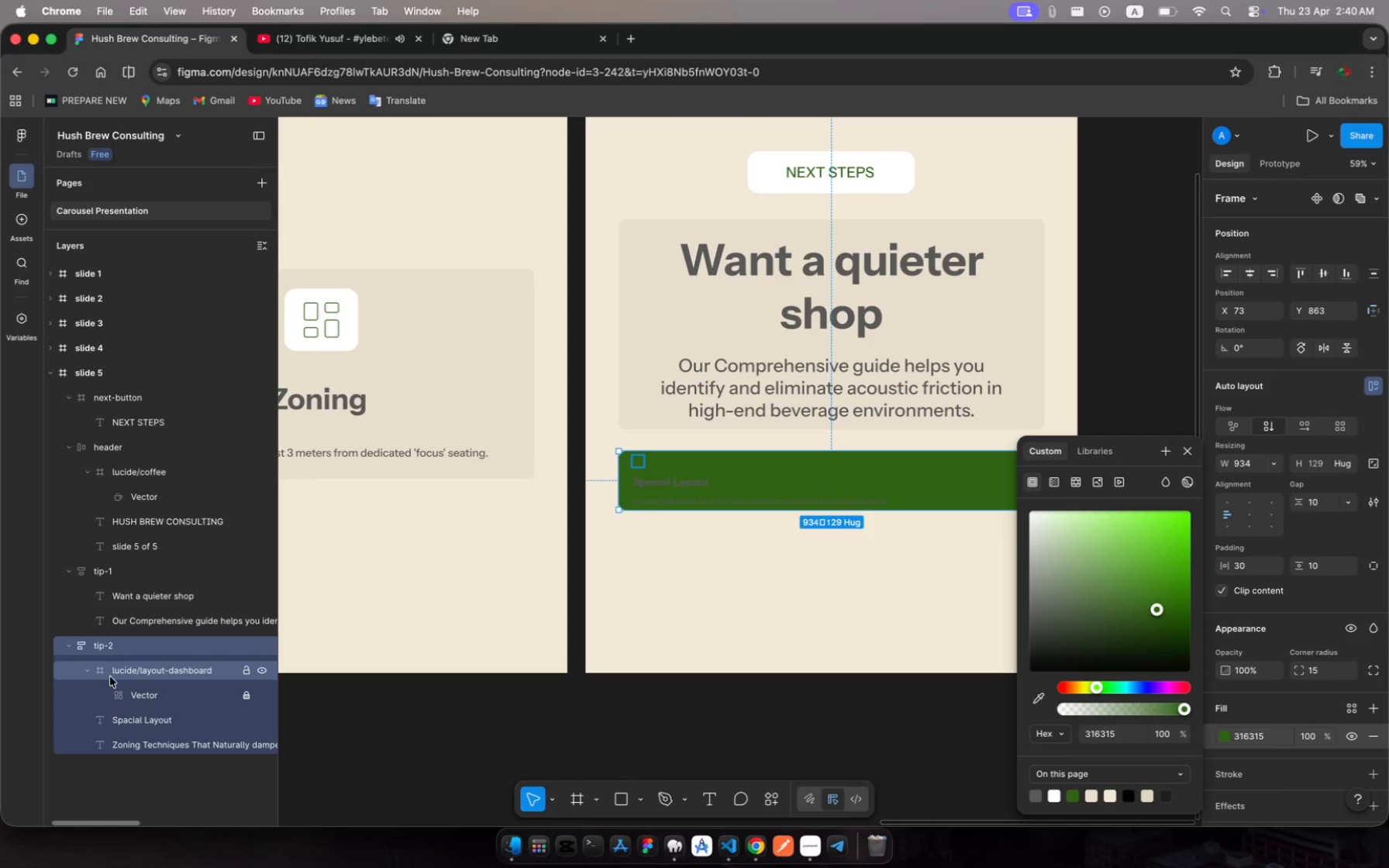 
left_click([112, 673])
 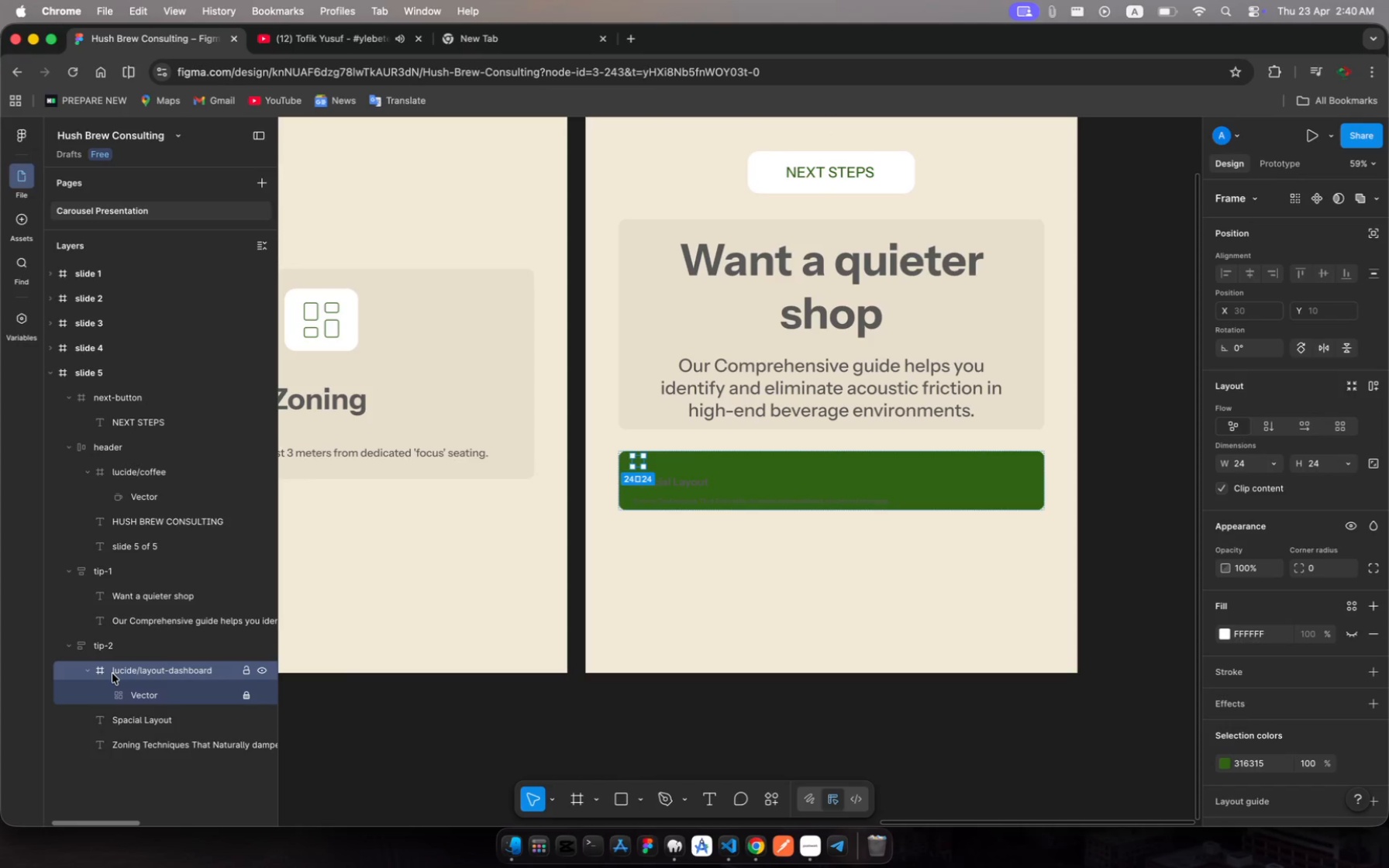 
key(Backspace)
 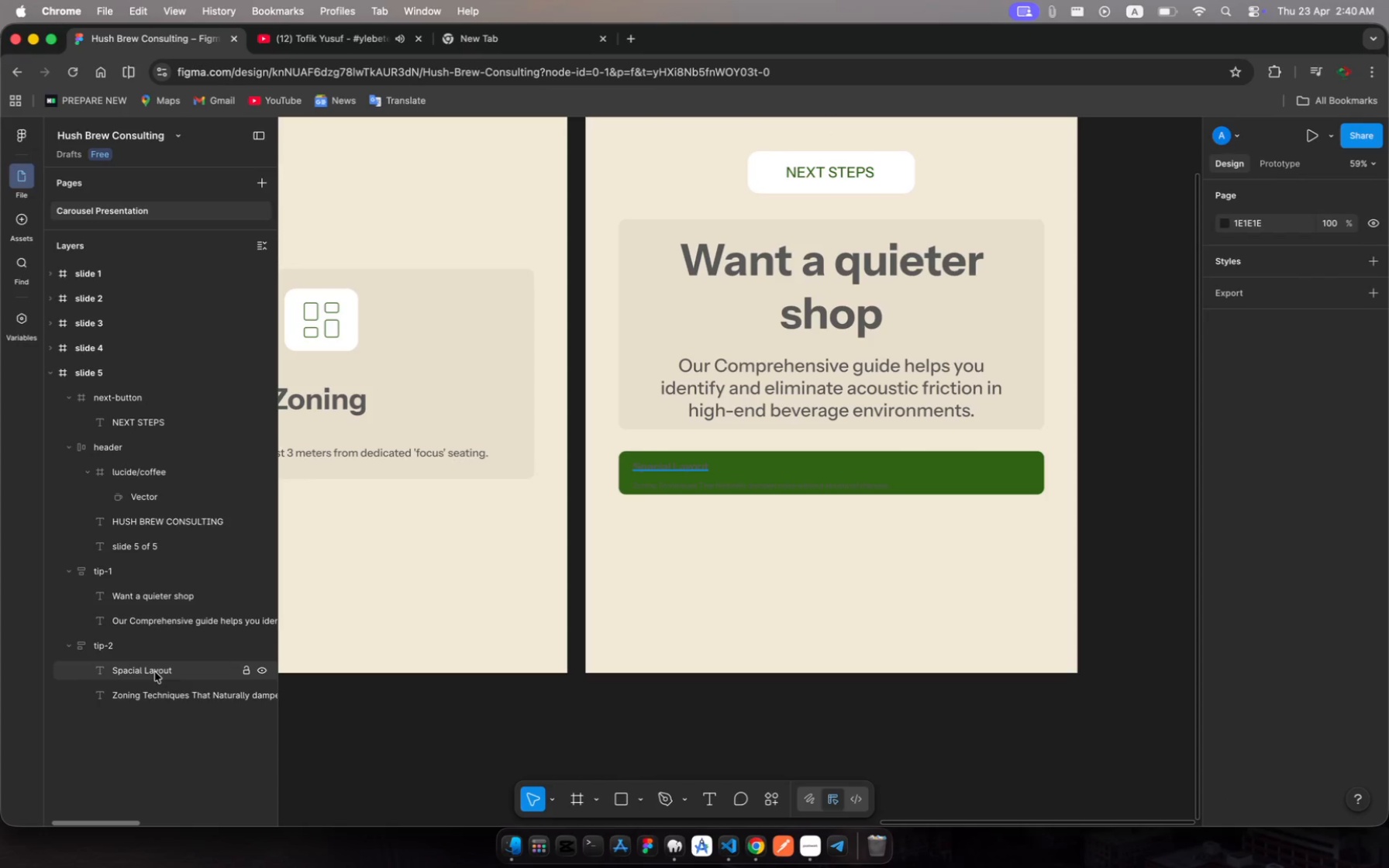 
wait(6.99)
 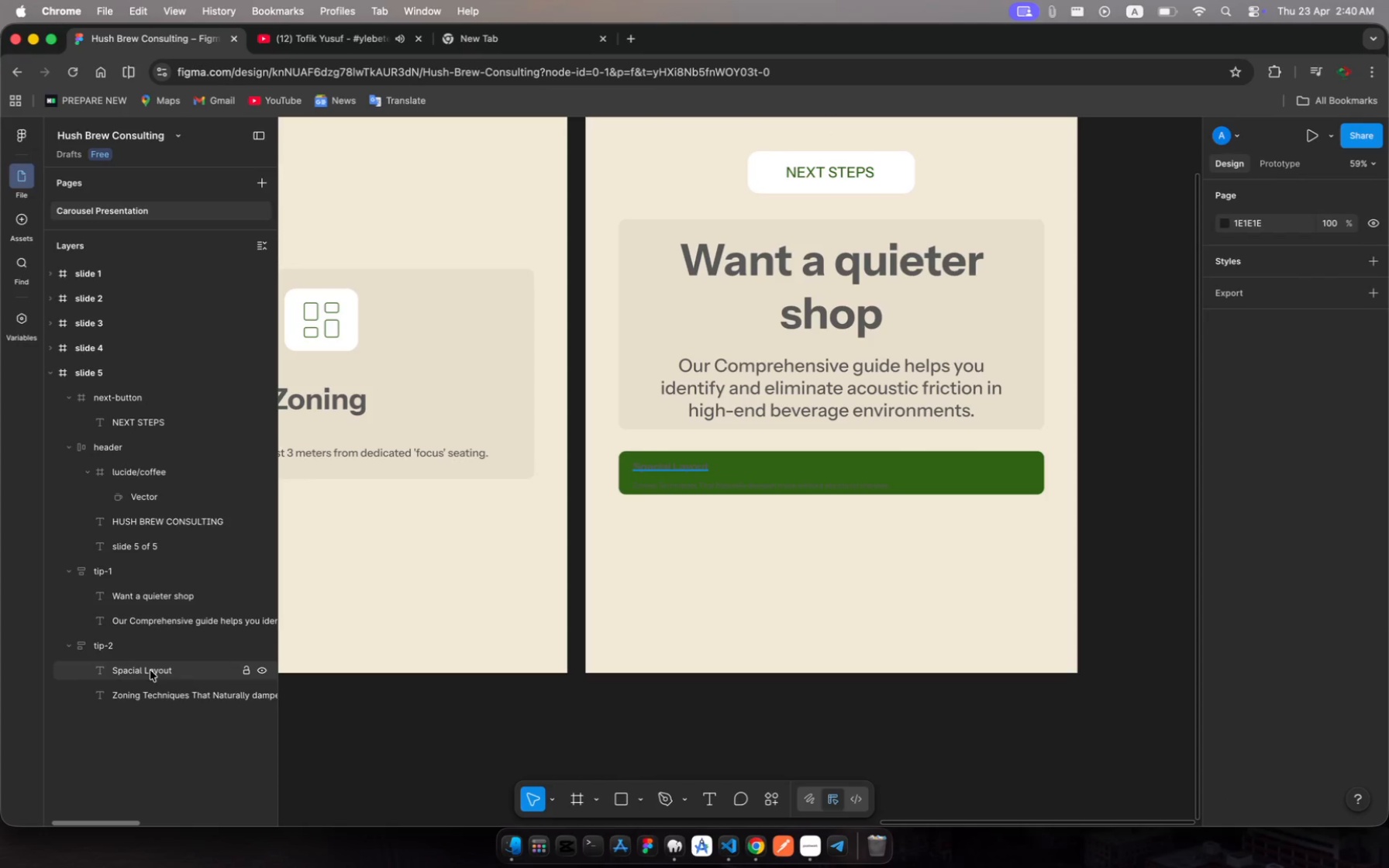 
left_click([155, 693])
 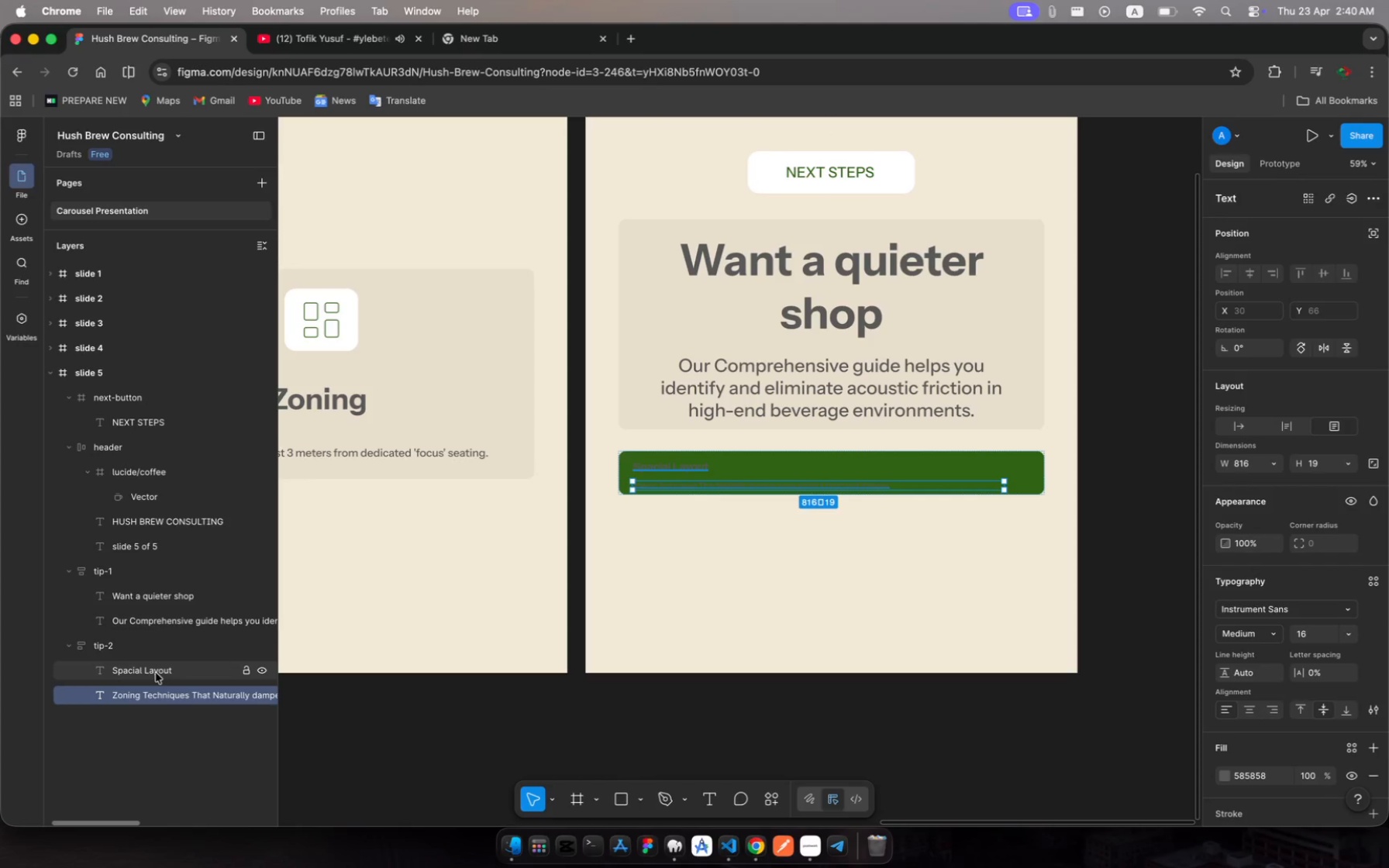 
left_click([156, 672])
 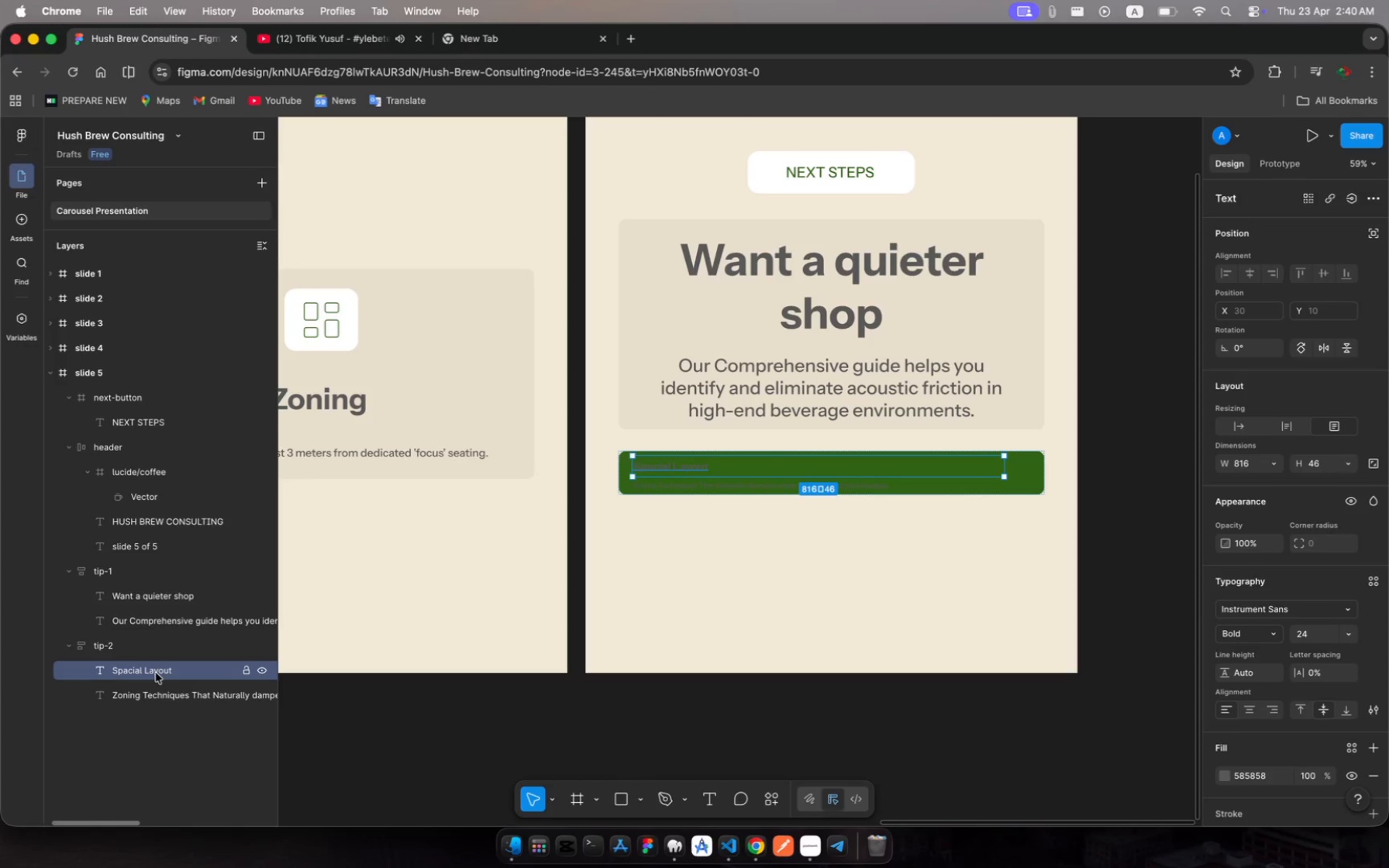 
key(Backspace)
 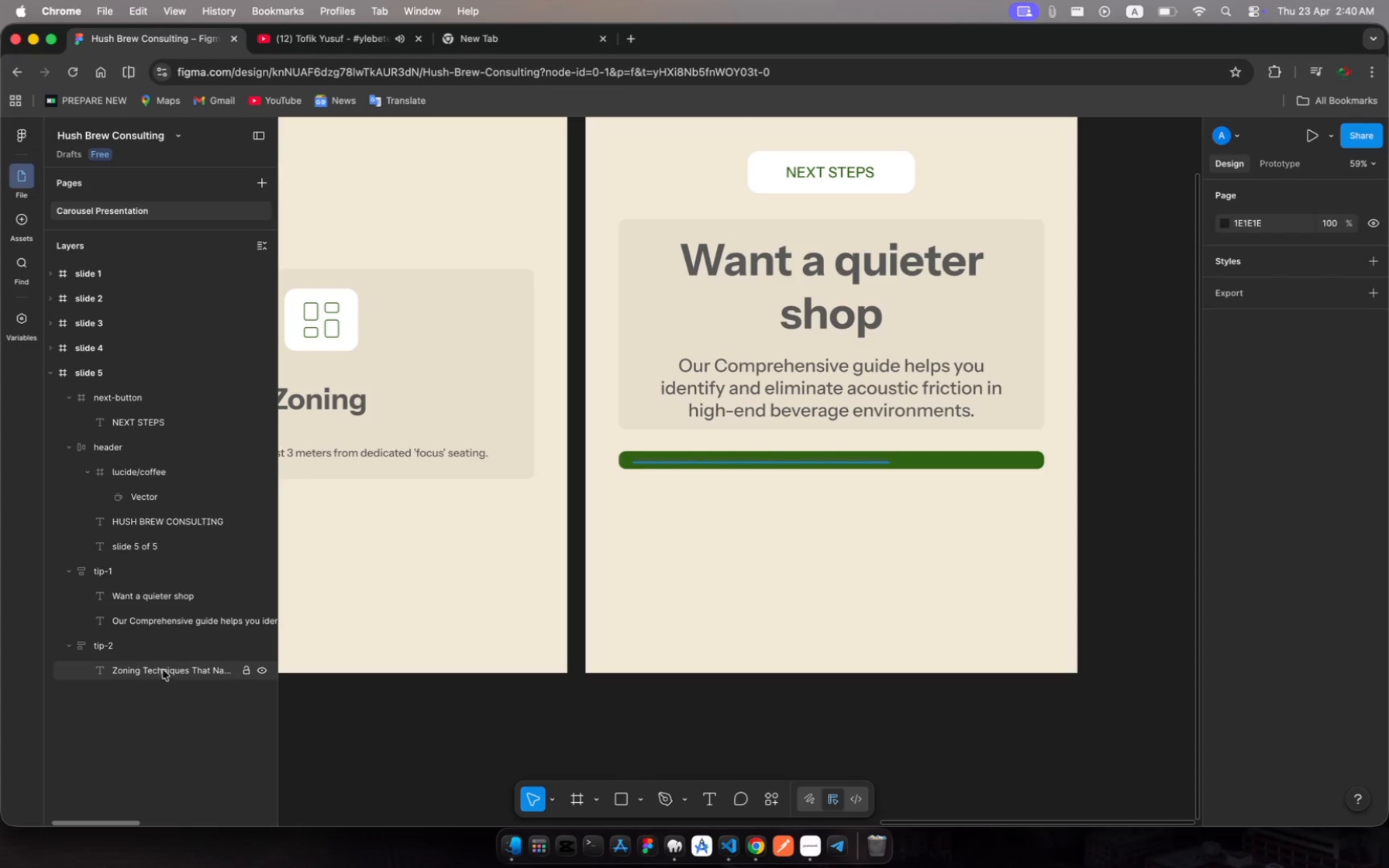 
left_click([164, 666])
 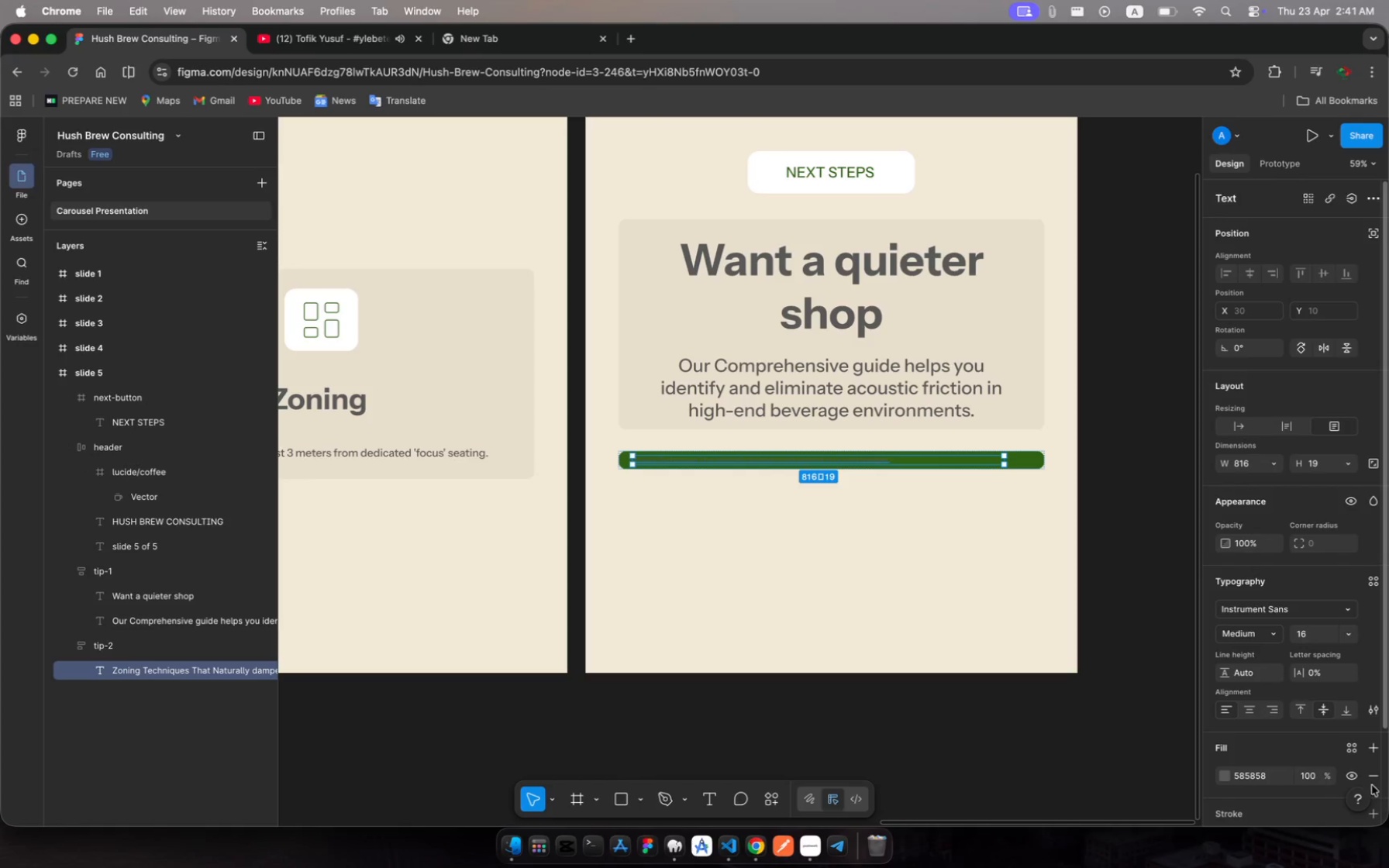 
left_click([1227, 781])
 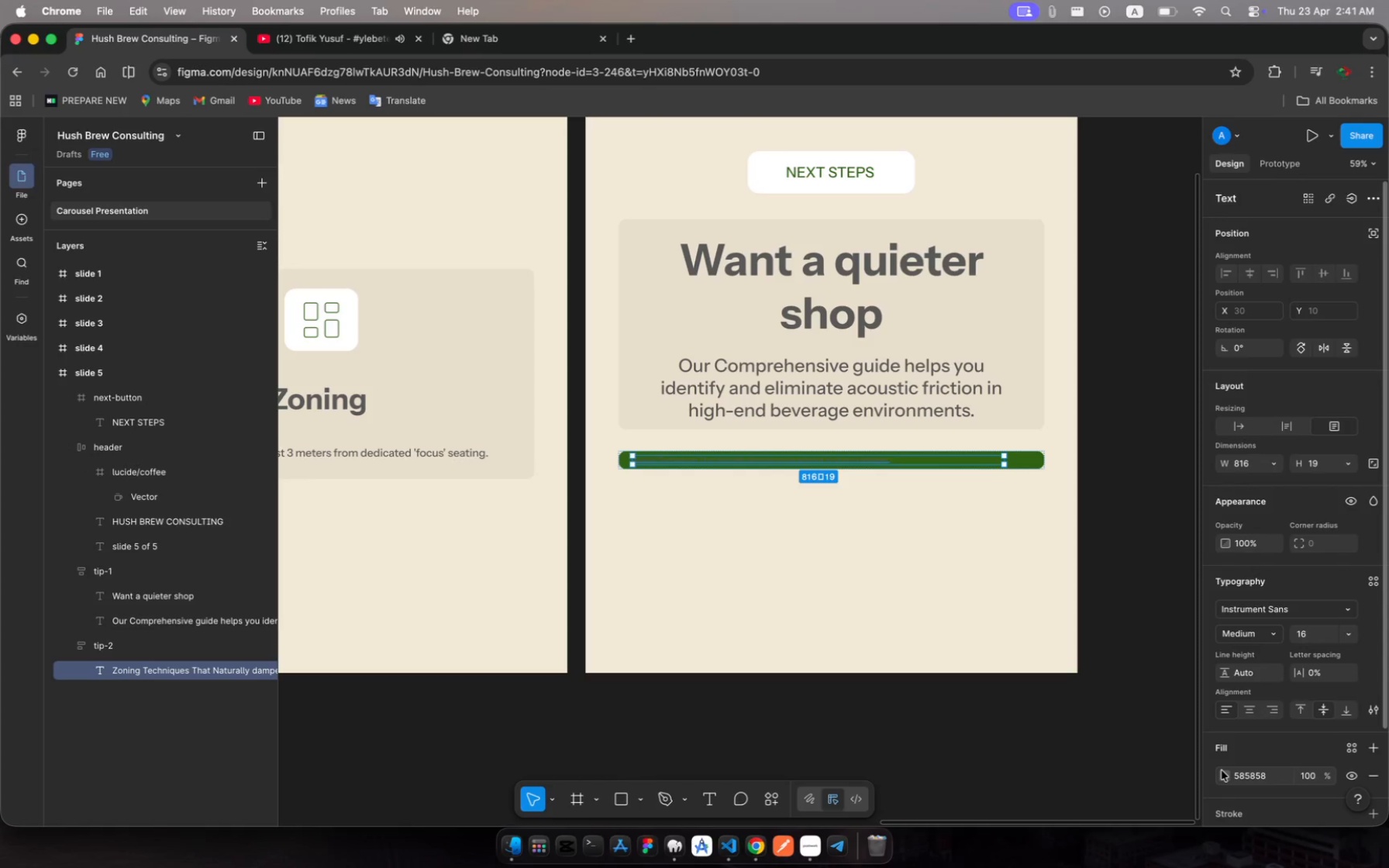 
left_click([1222, 770])
 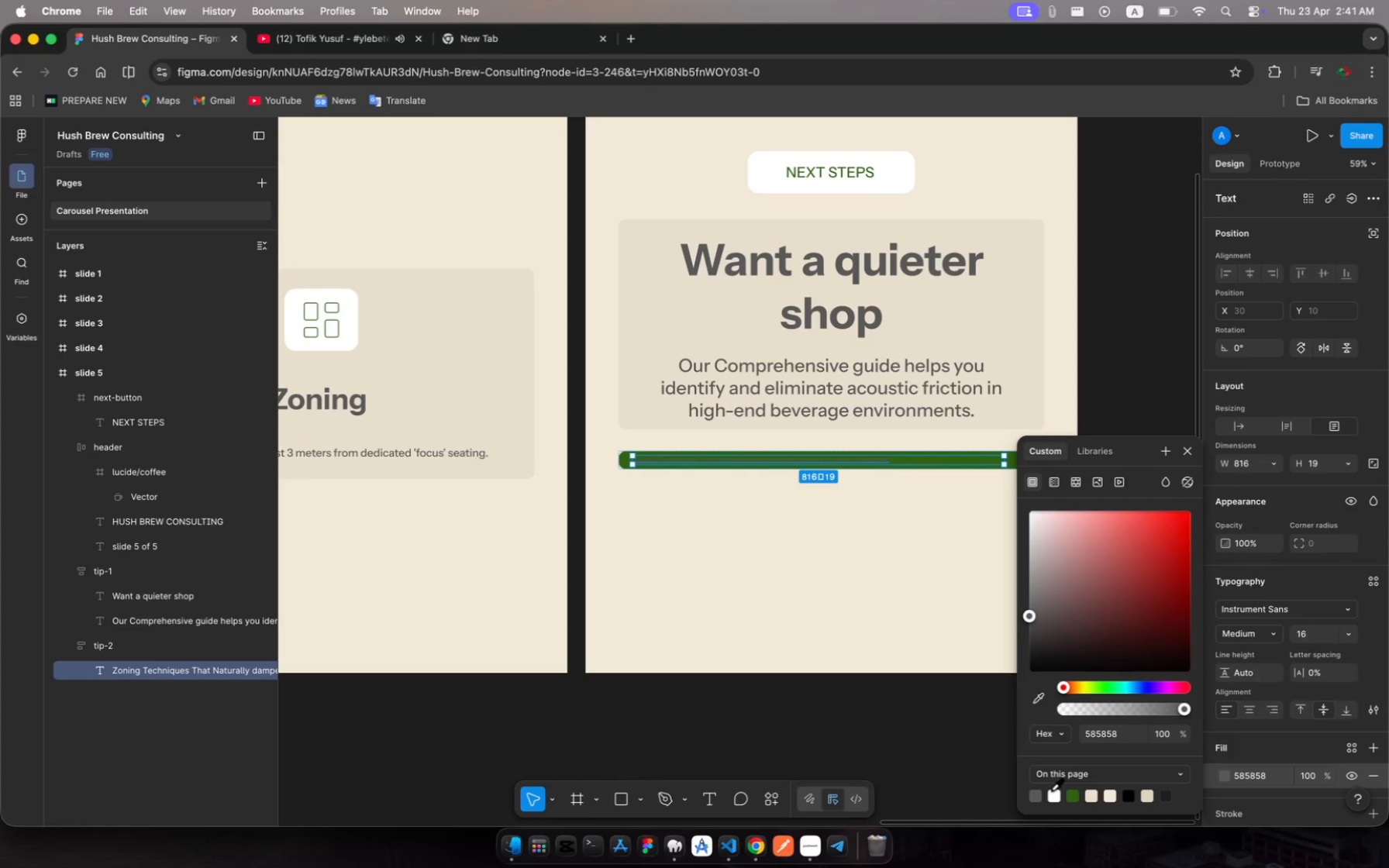 
left_click([1053, 797])
 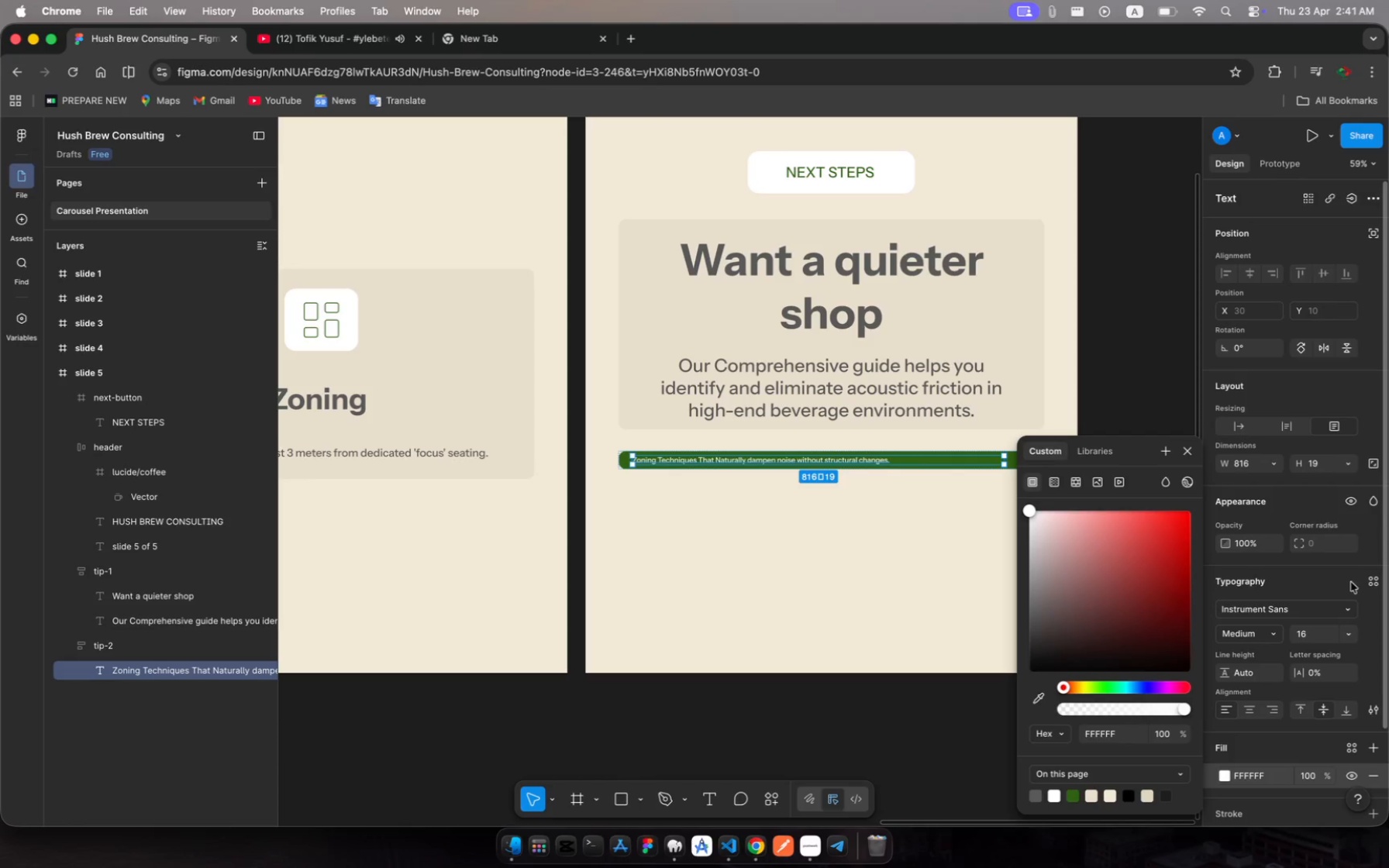 
left_click([1308, 632])
 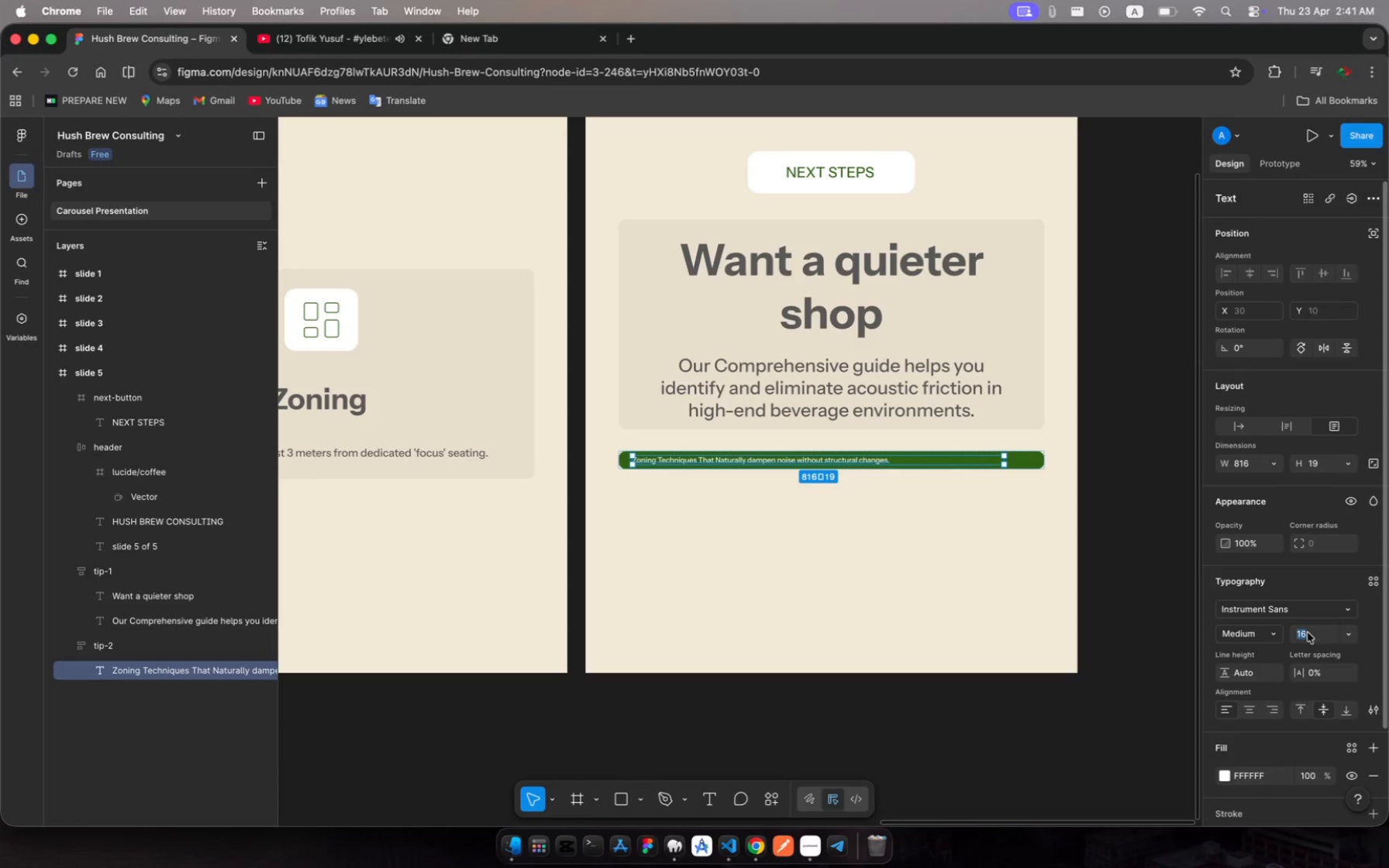 
type(32)
 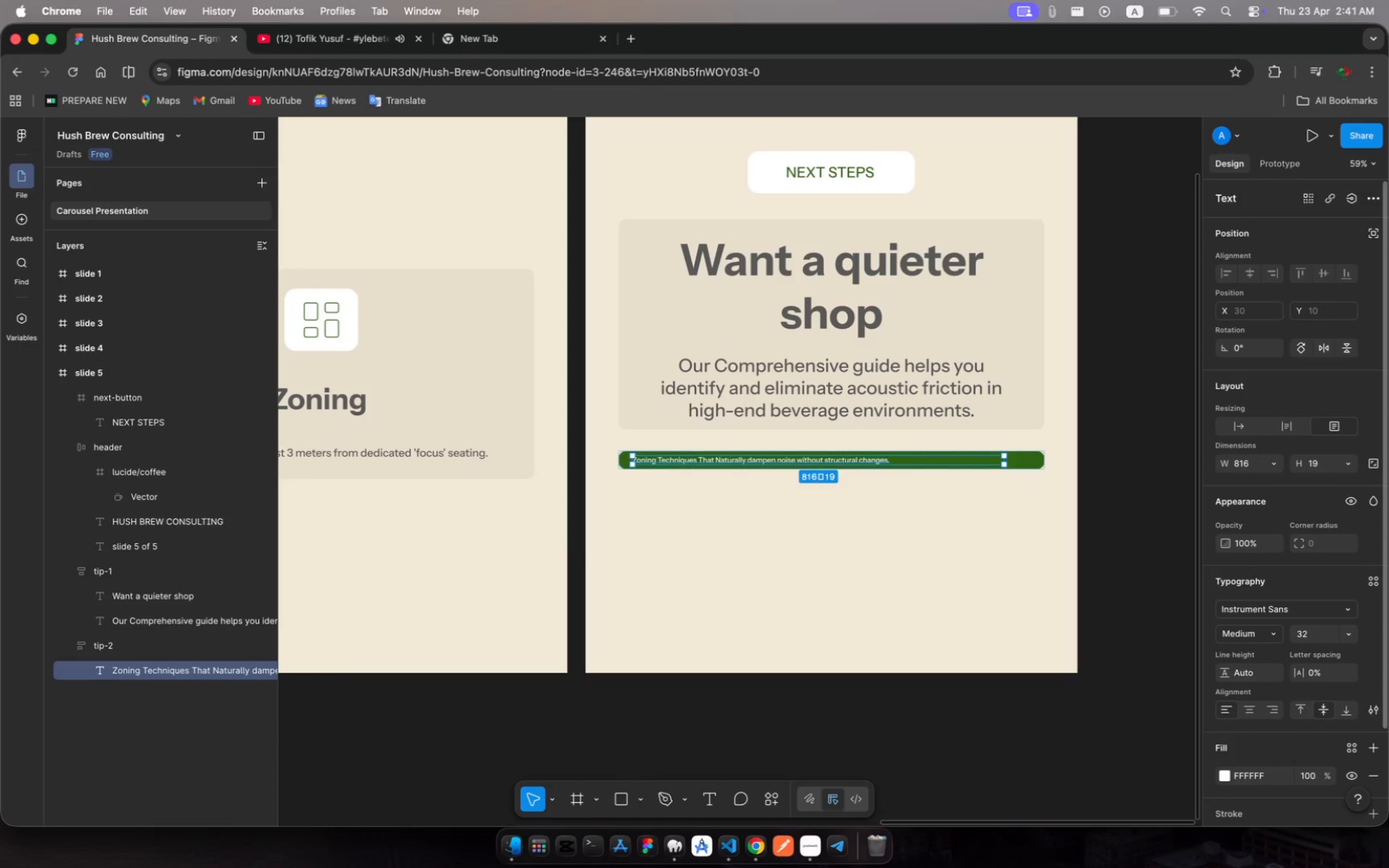 
key(Enter)
 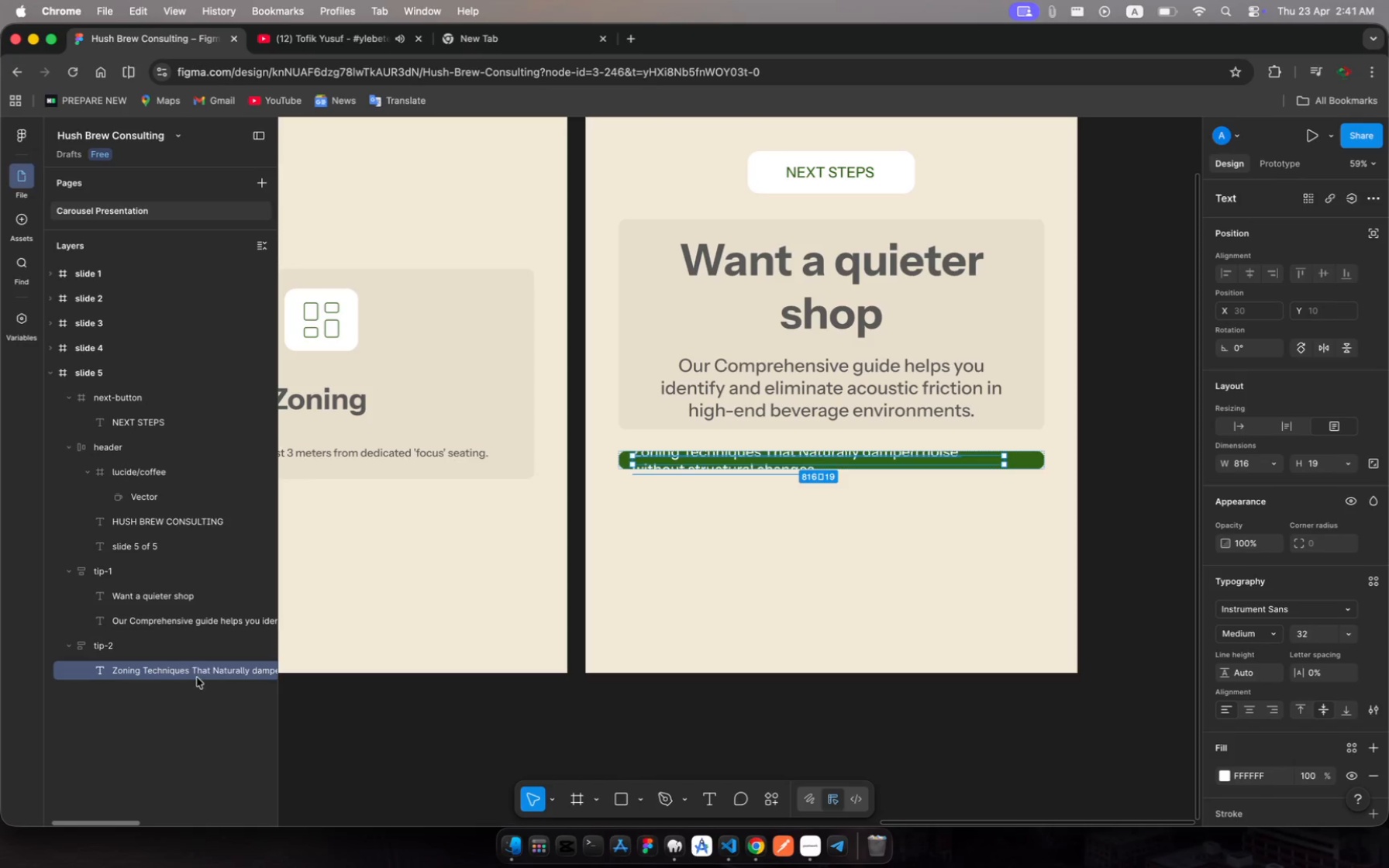 
wait(5.25)
 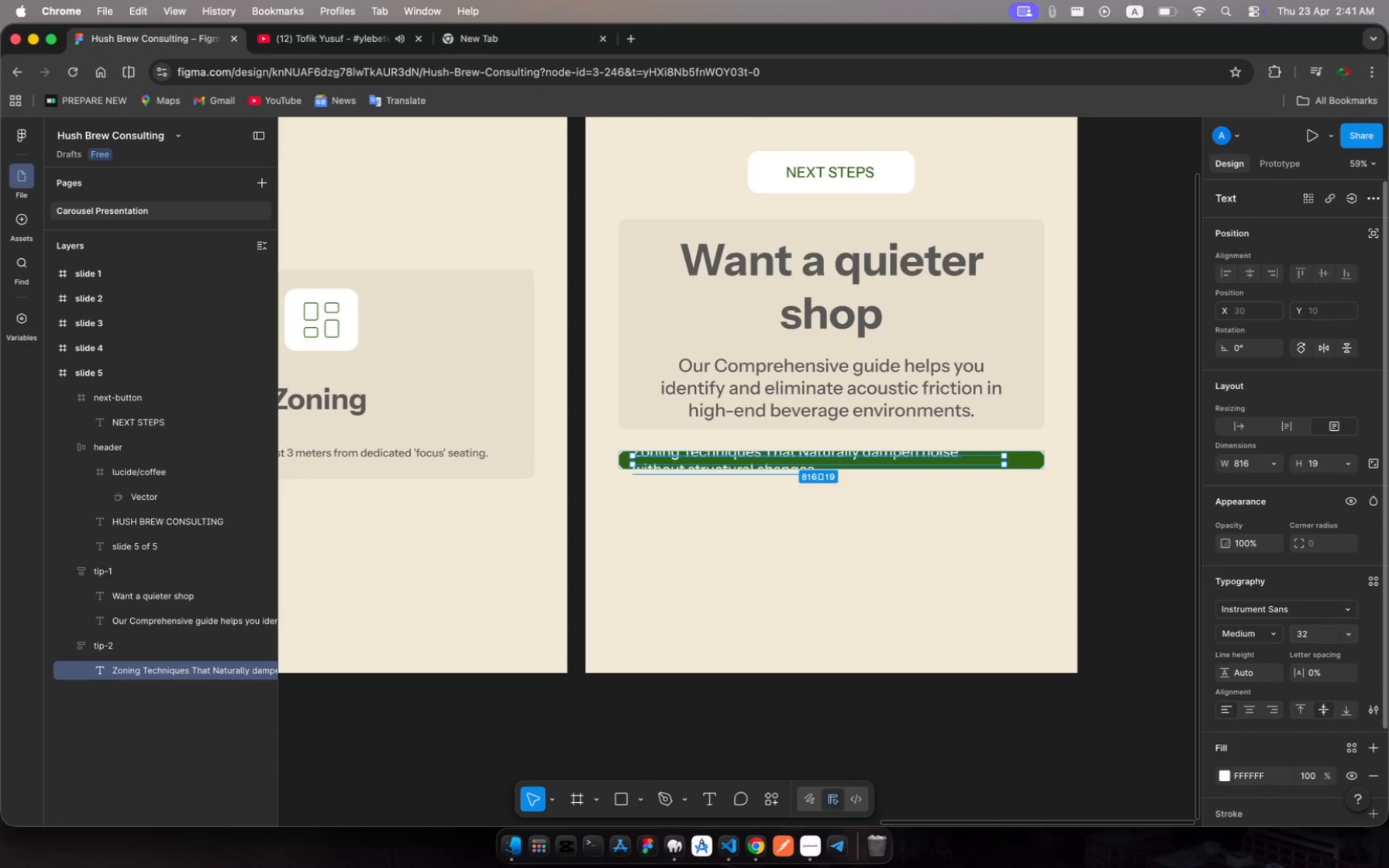 
left_click([180, 647])
 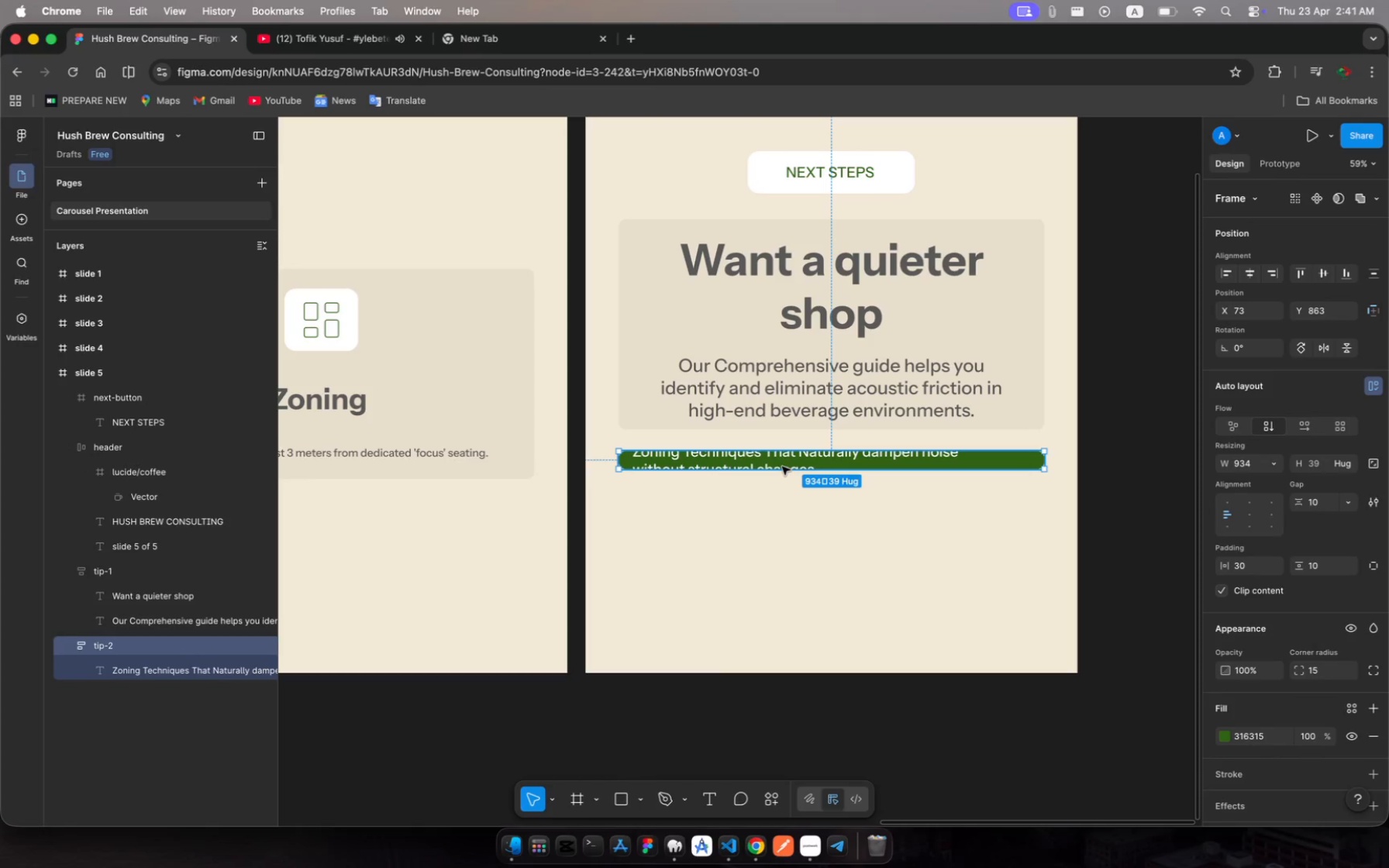 
left_click_drag(start_coordinate=[782, 470], to_coordinate=[794, 512])
 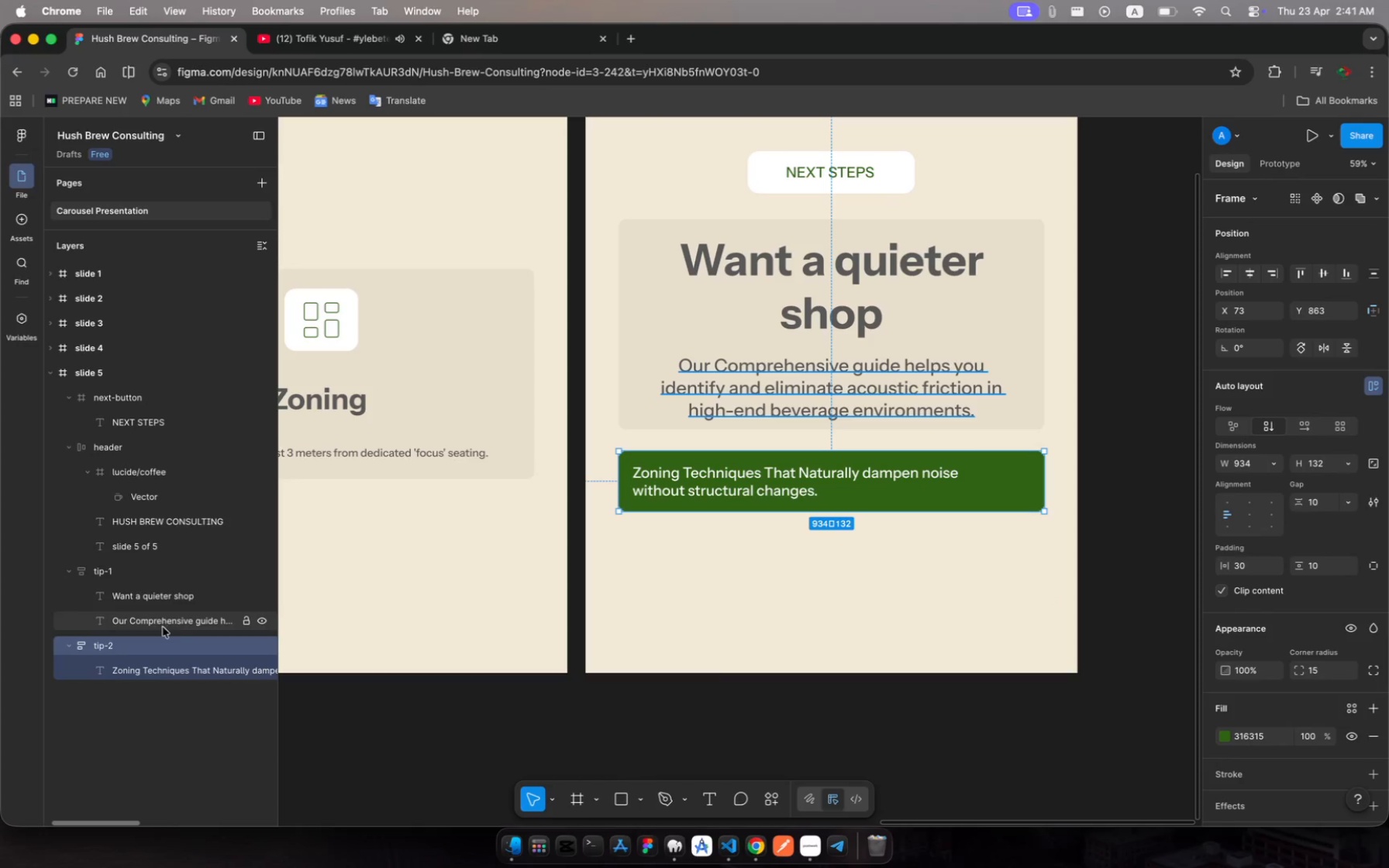 
left_click([167, 666])